 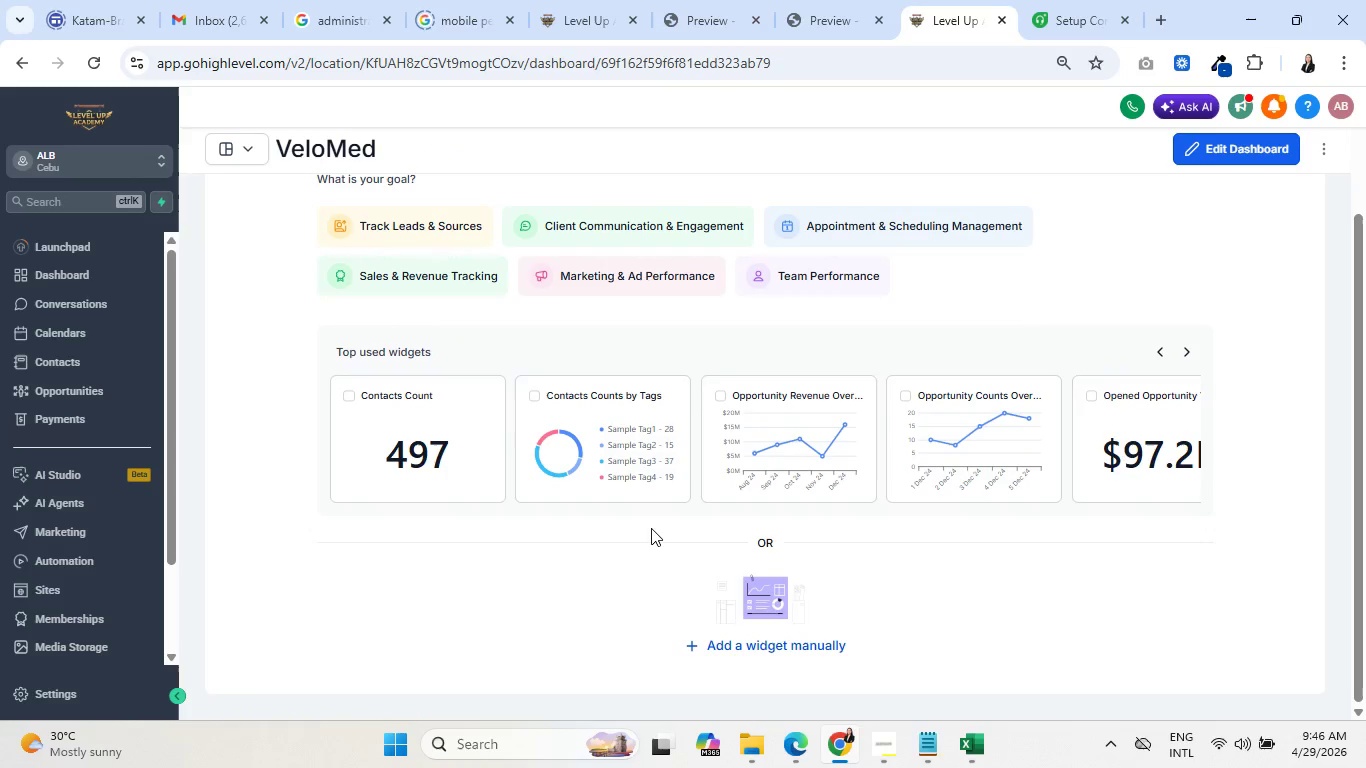 
left_click([1184, 350])
 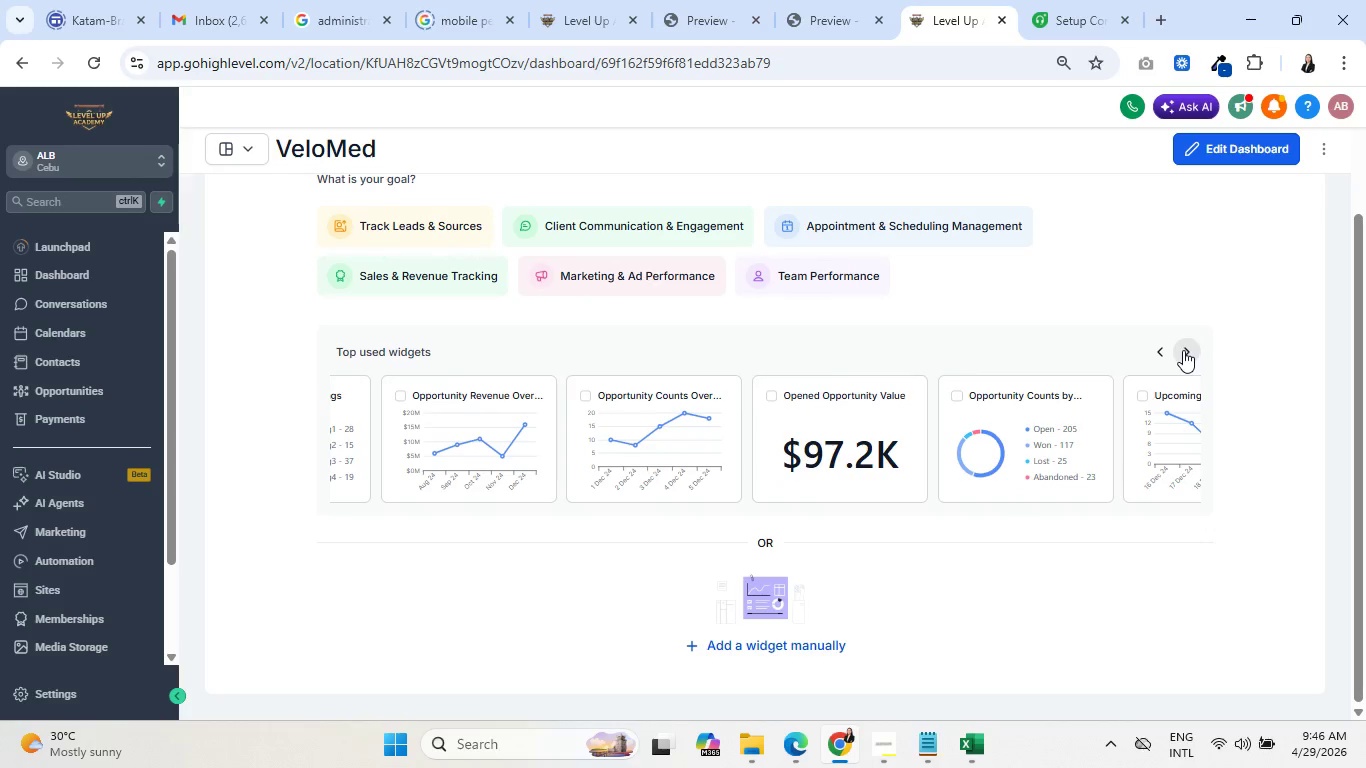 
left_click([1183, 350])
 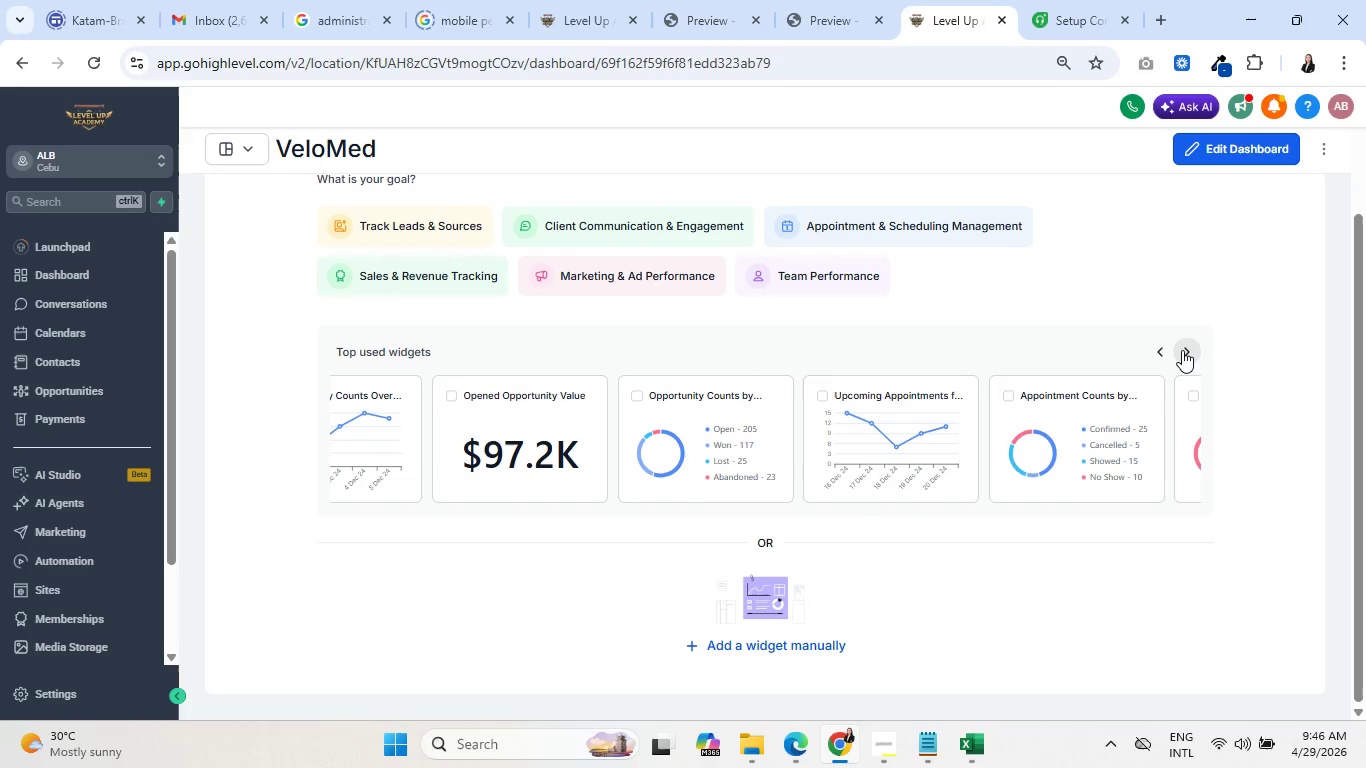 
left_click([1182, 350])
 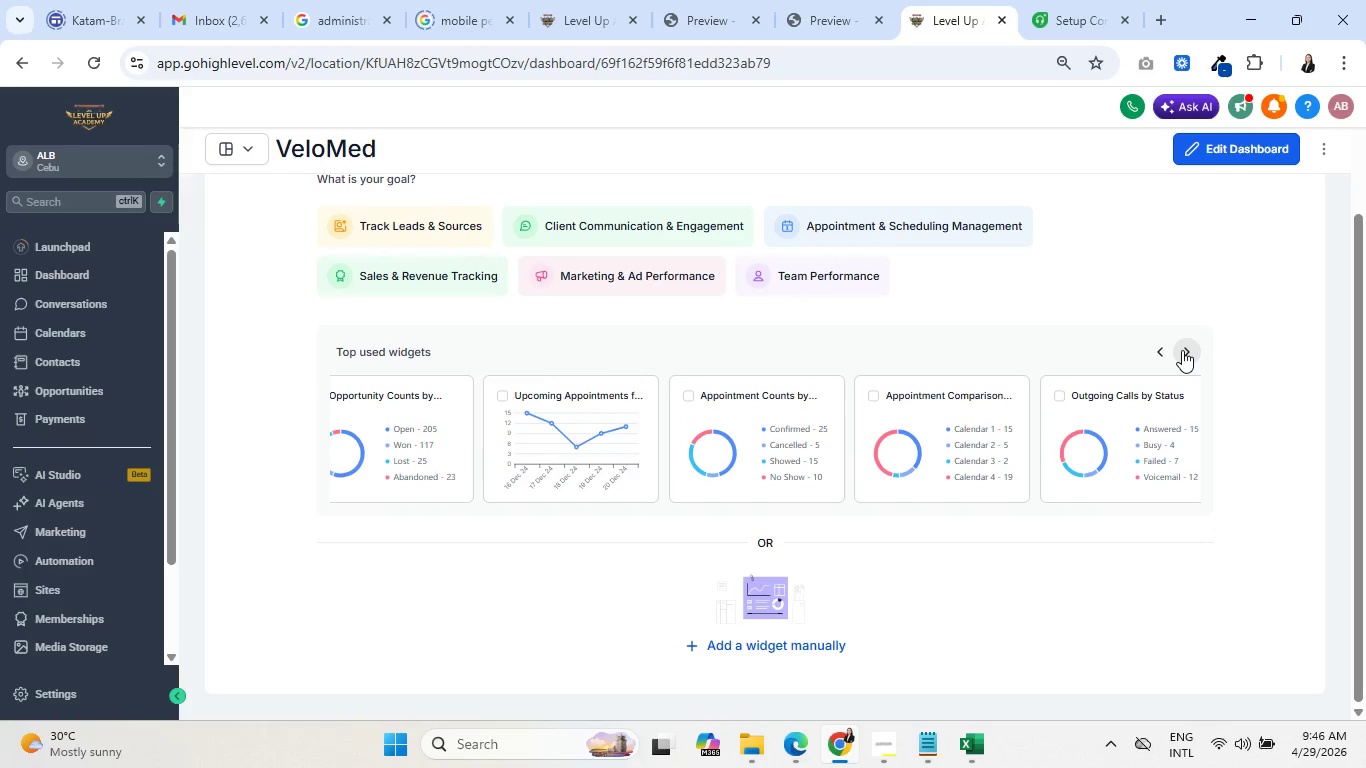 
left_click([1182, 350])
 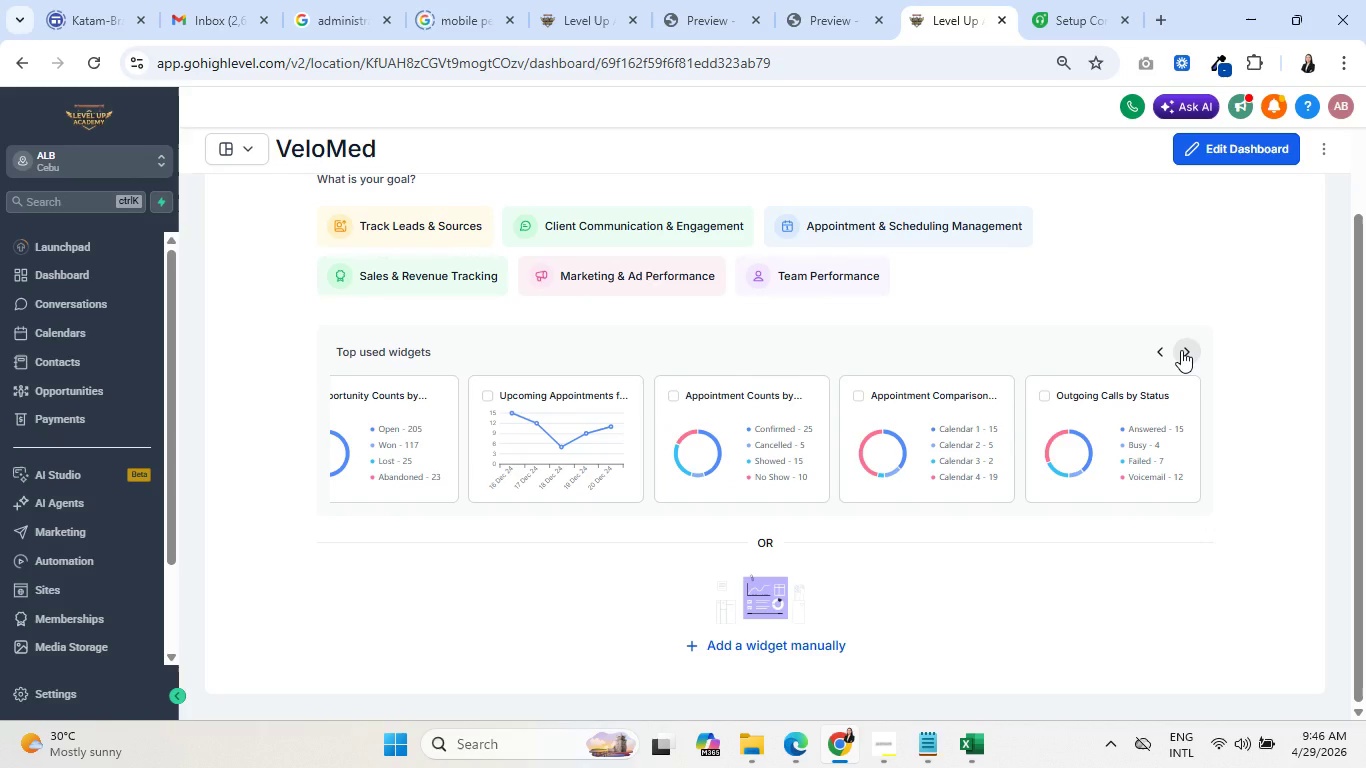 
left_click([669, 282])
 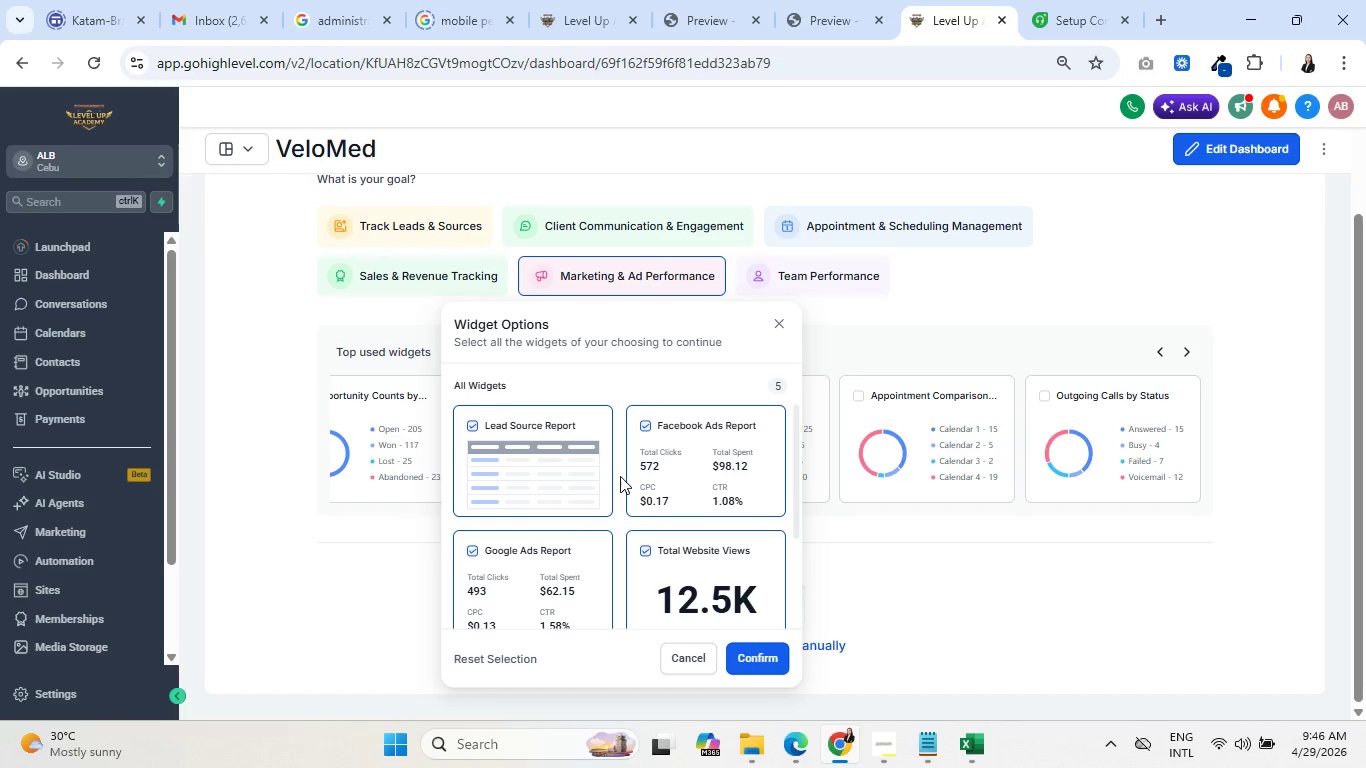 
scroll: coordinate [622, 474], scroll_direction: down, amount: 3.0
 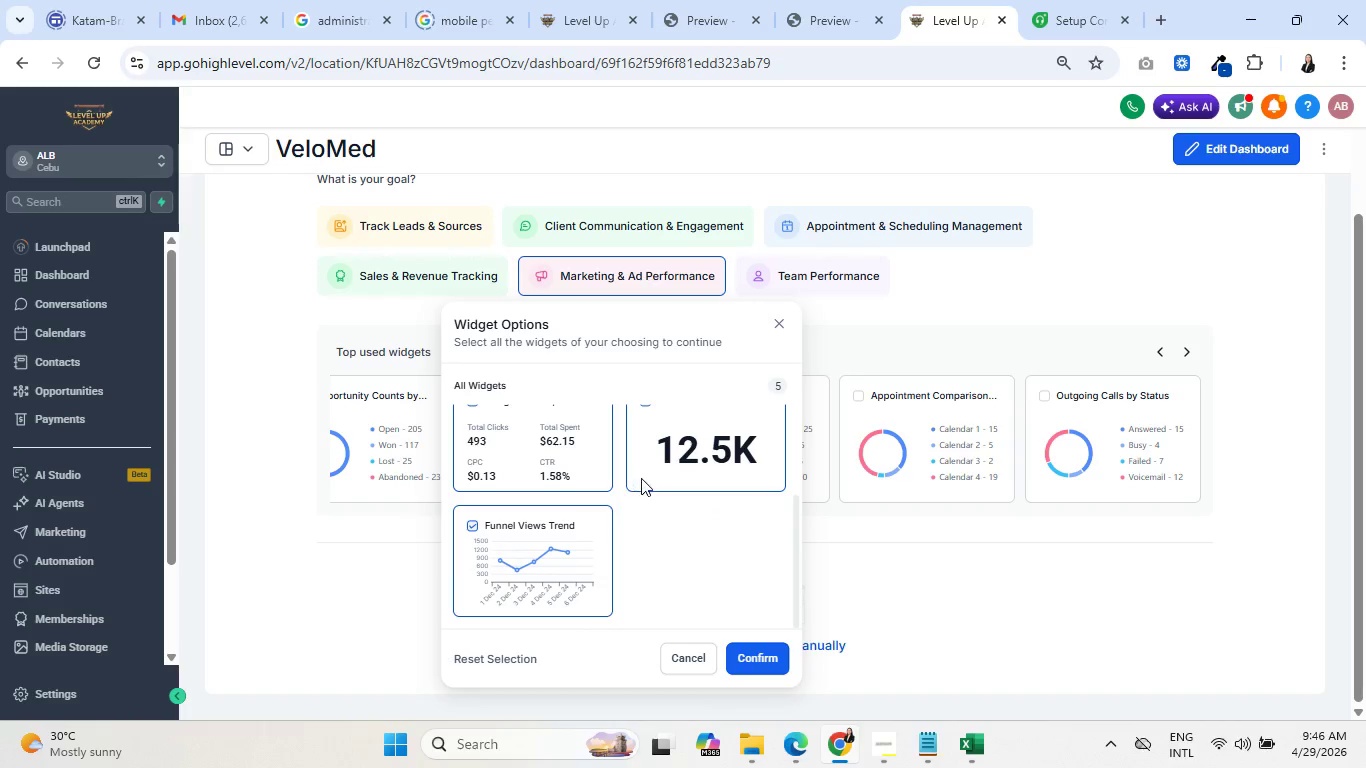 
scroll: coordinate [642, 479], scroll_direction: up, amount: 10.0
 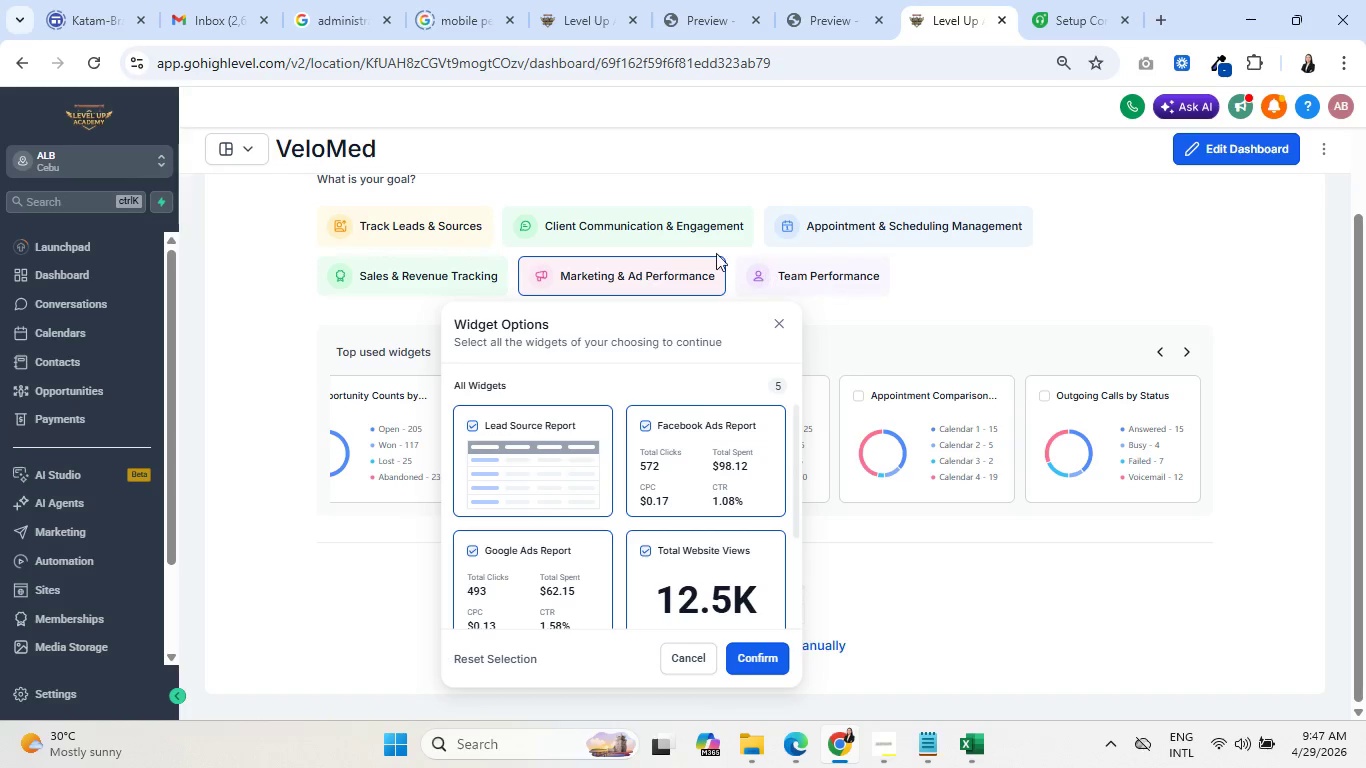 
left_click([654, 229])
 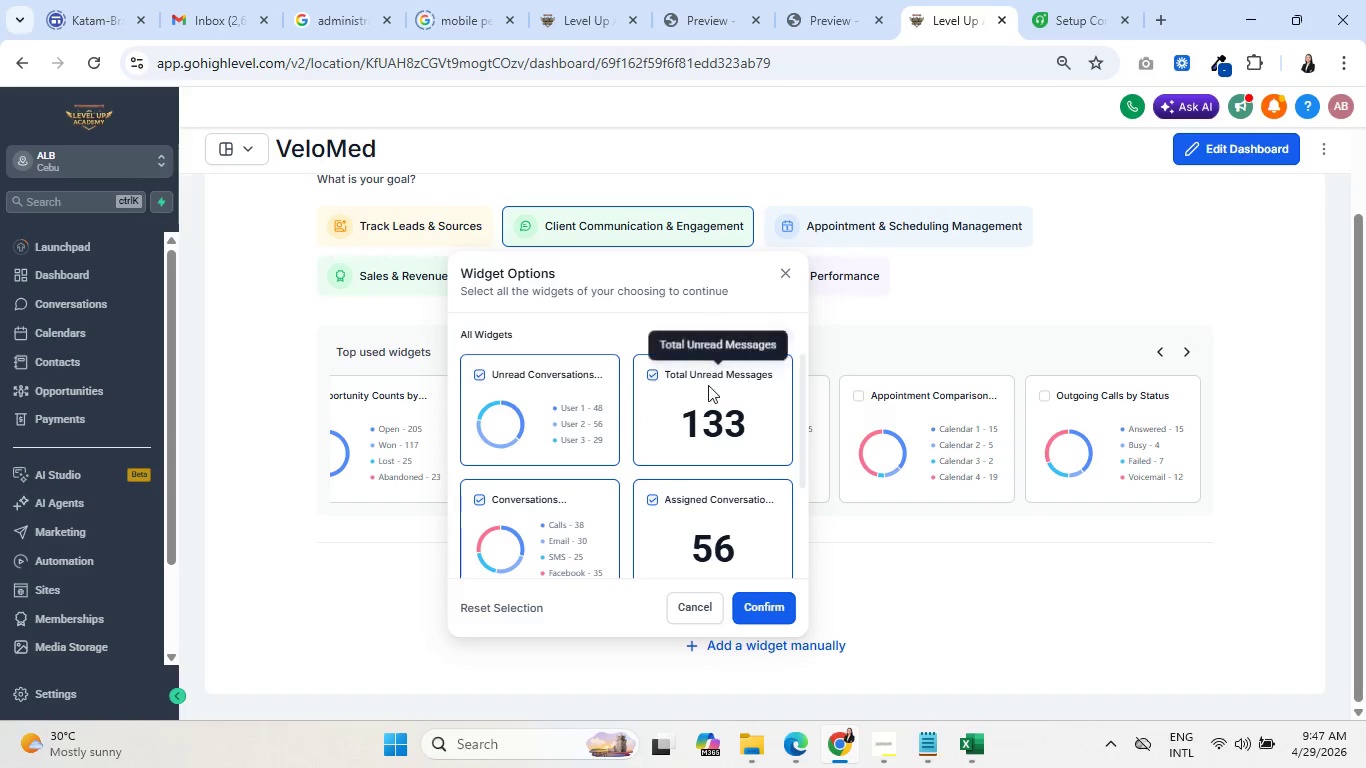 
scroll: coordinate [691, 448], scroll_direction: down, amount: 2.0
 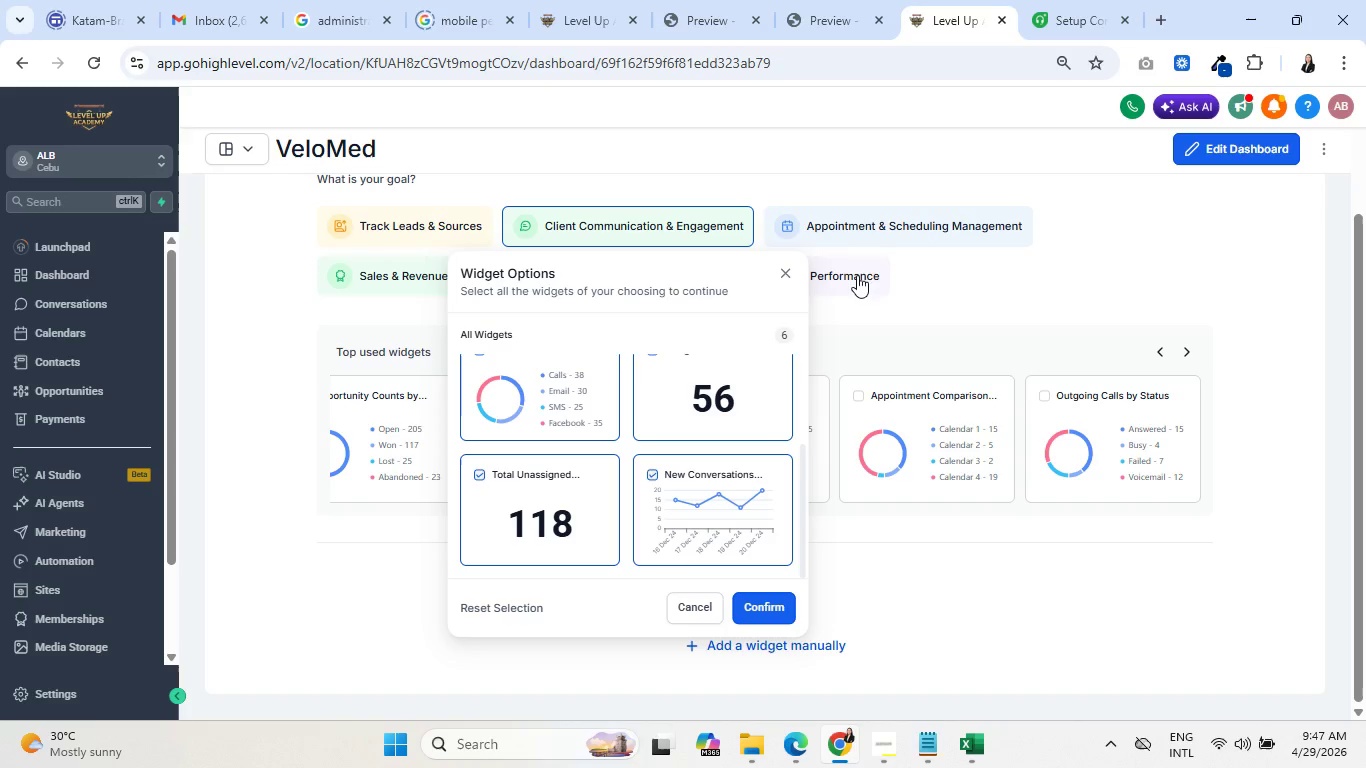 
left_click([901, 219])
 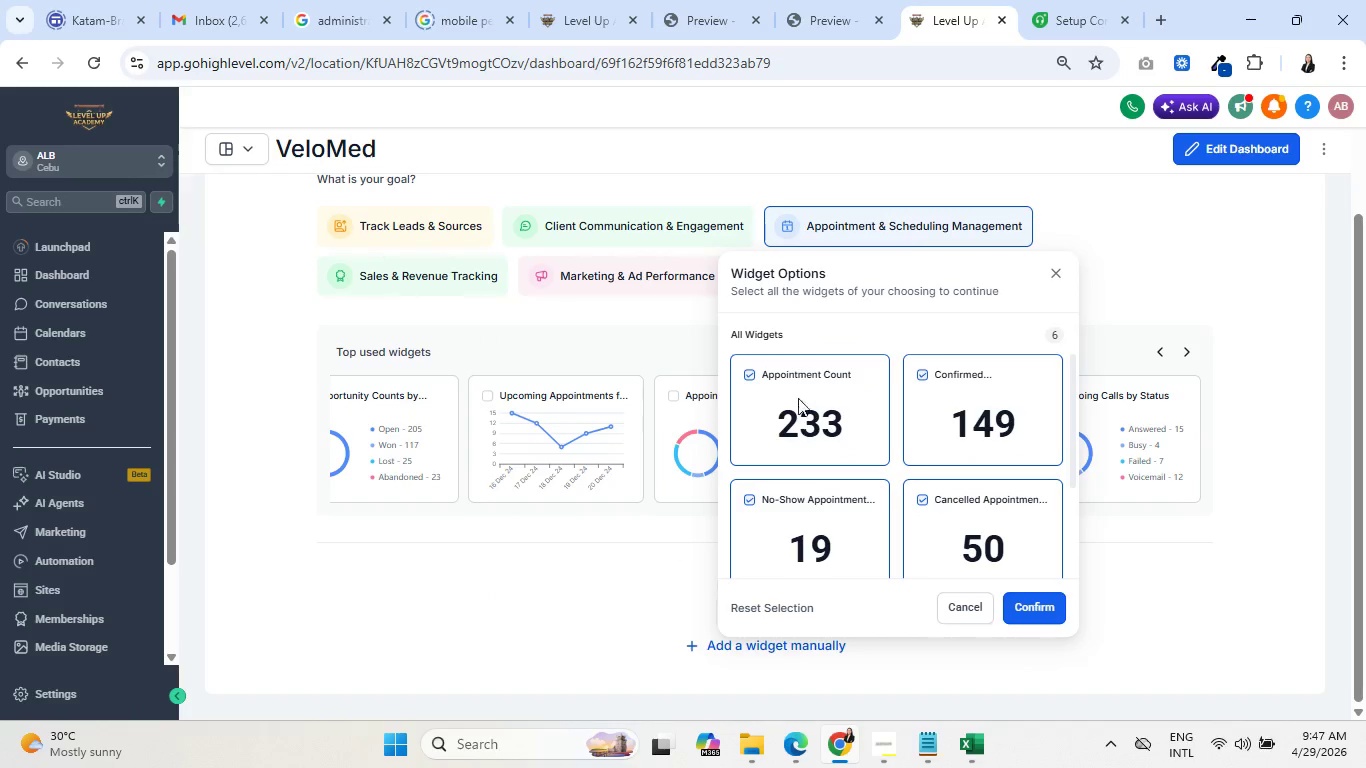 
scroll: coordinate [958, 414], scroll_direction: down, amount: 4.0
 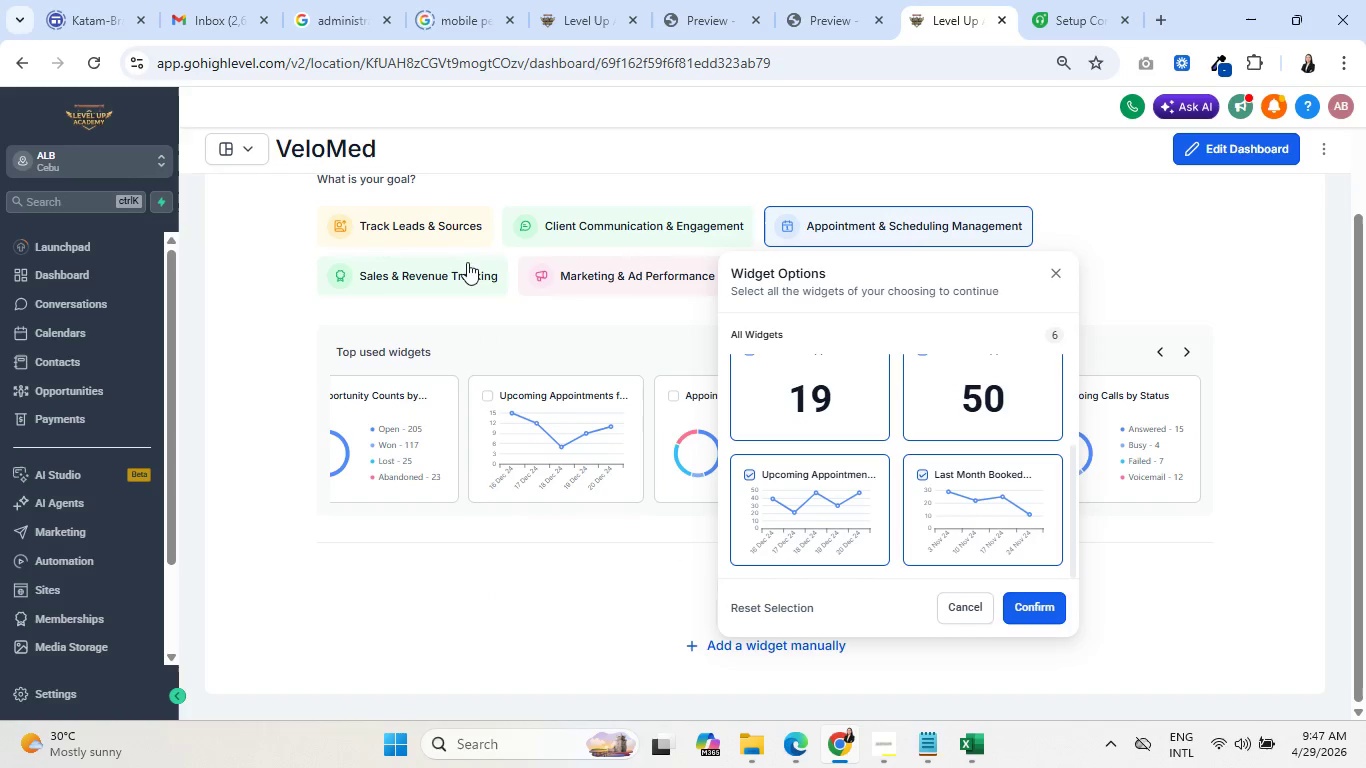 
left_click([404, 224])
 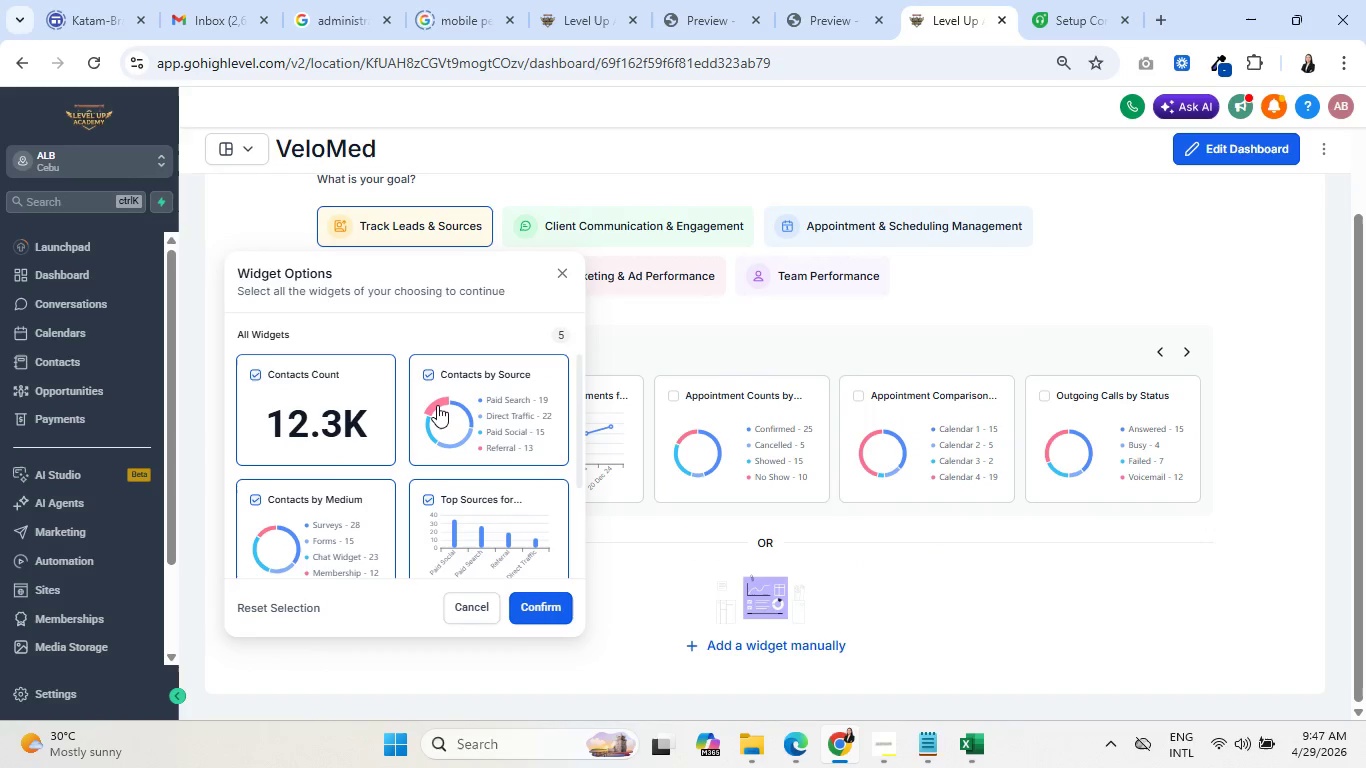 
scroll: coordinate [379, 463], scroll_direction: down, amount: 2.0
 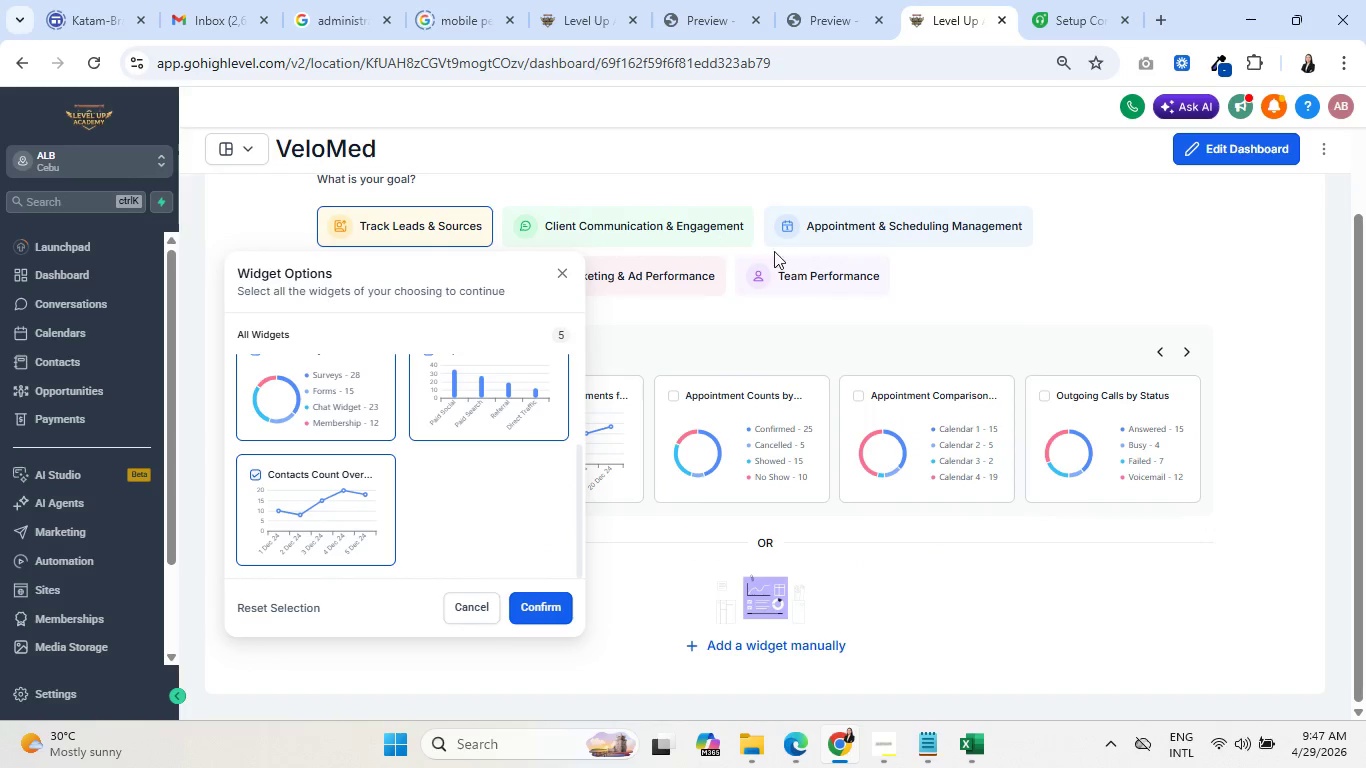 
left_click([823, 275])
 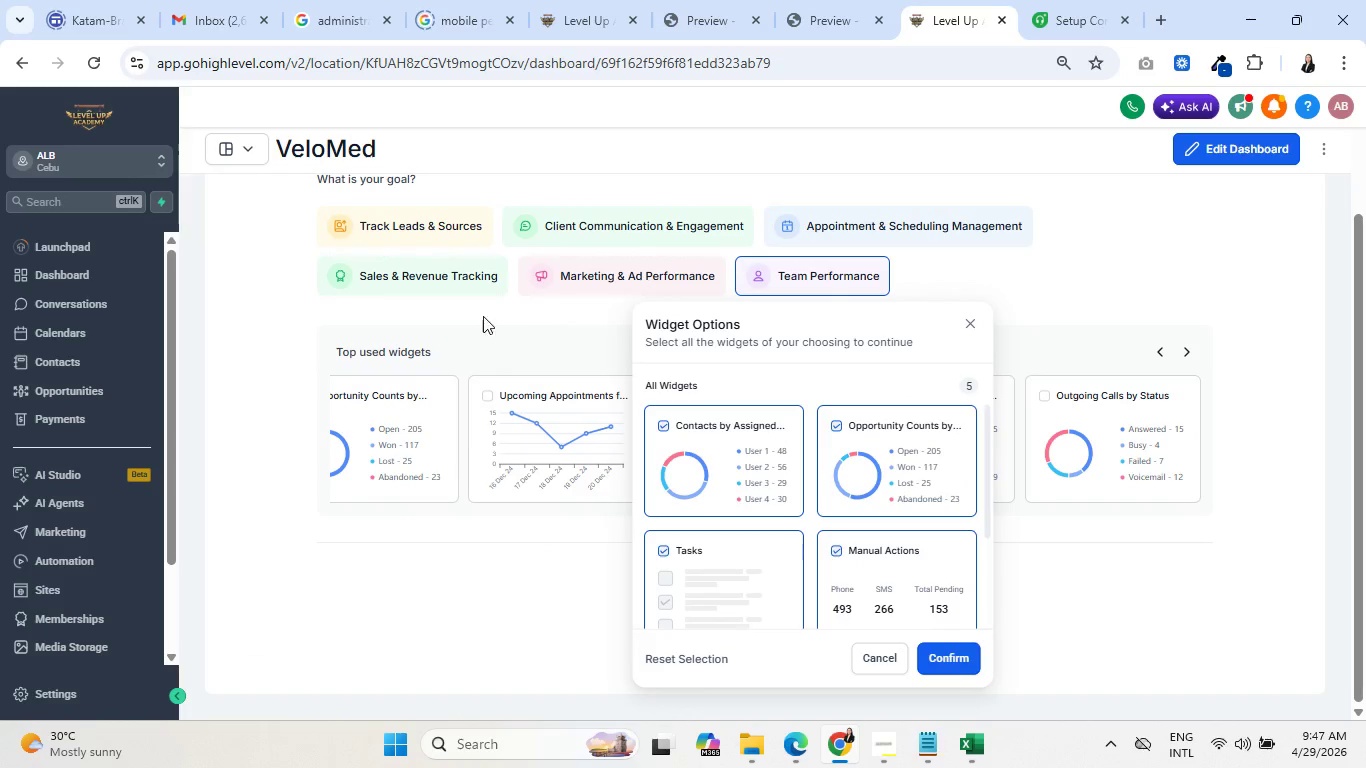 
left_click([390, 274])
 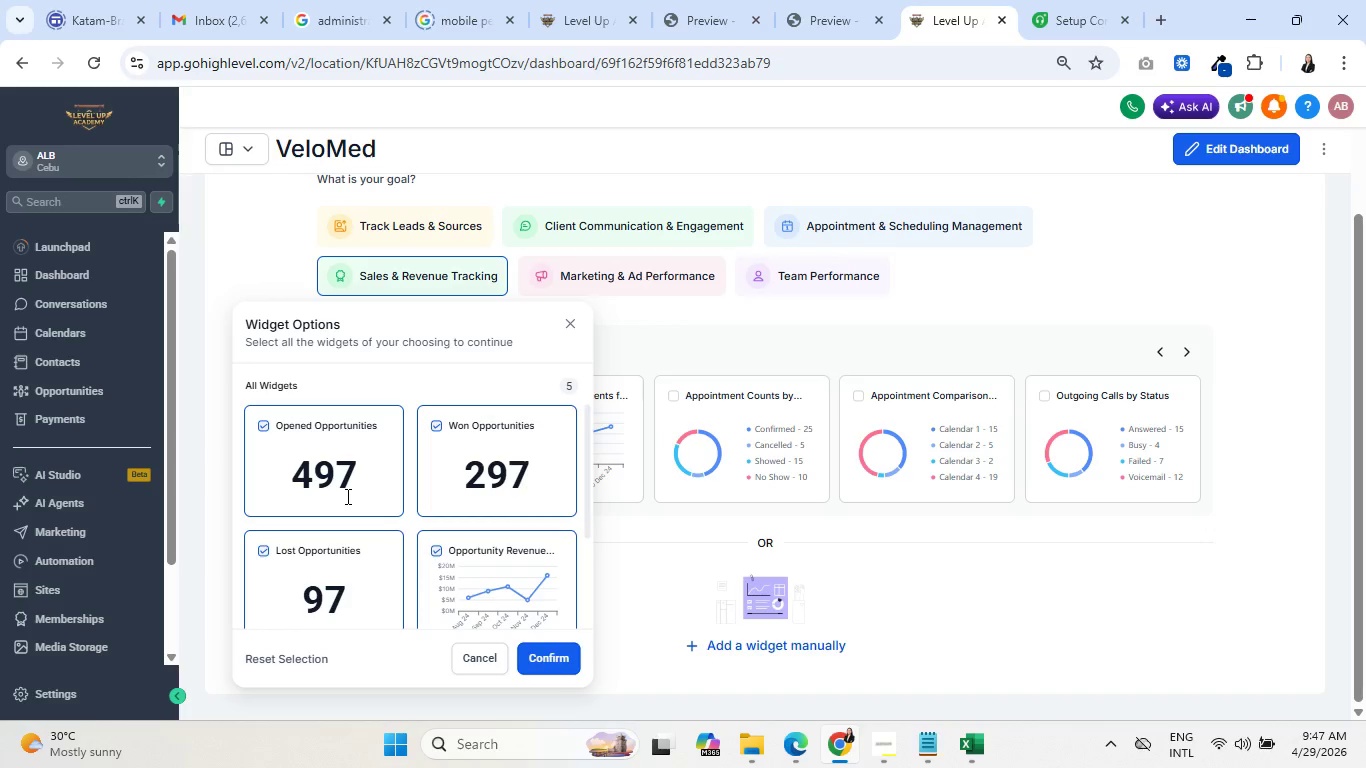 
scroll: coordinate [351, 502], scroll_direction: down, amount: 3.0
 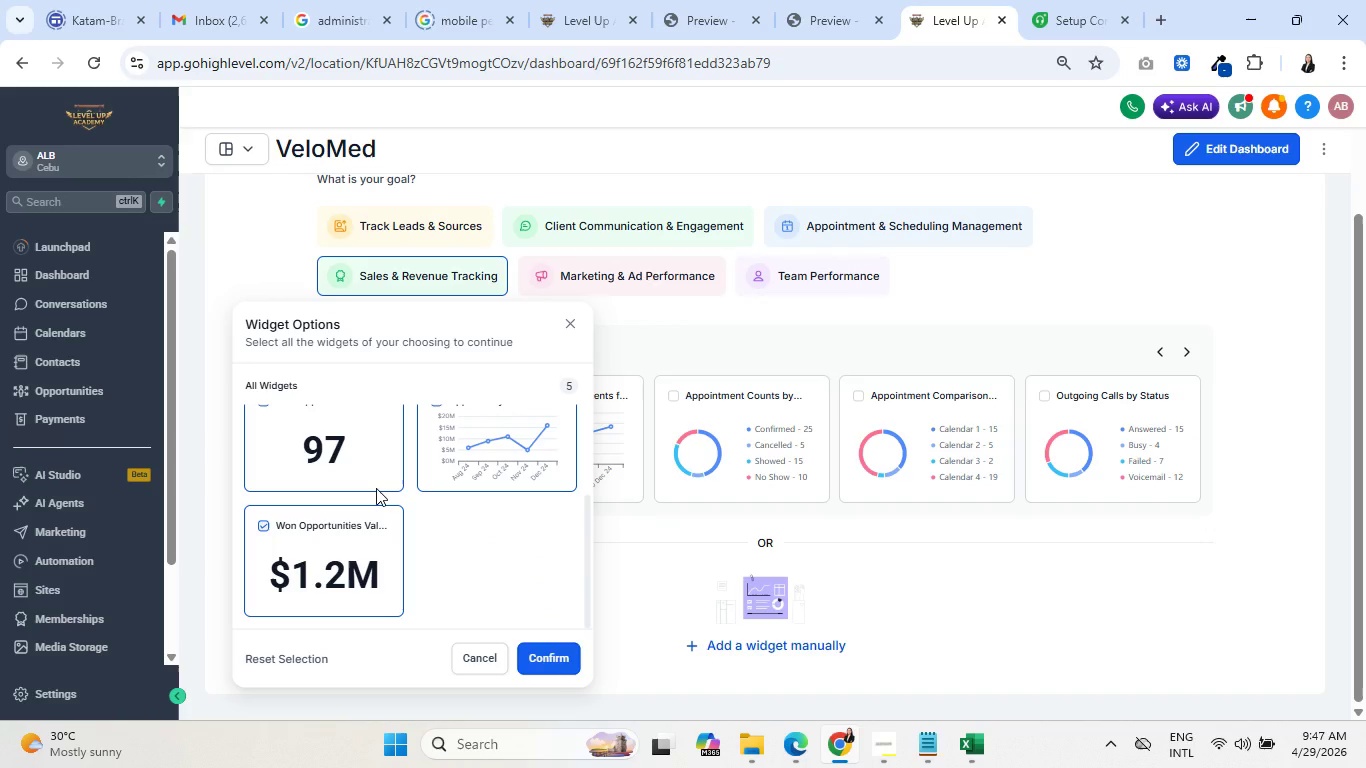 
wait(10.06)
 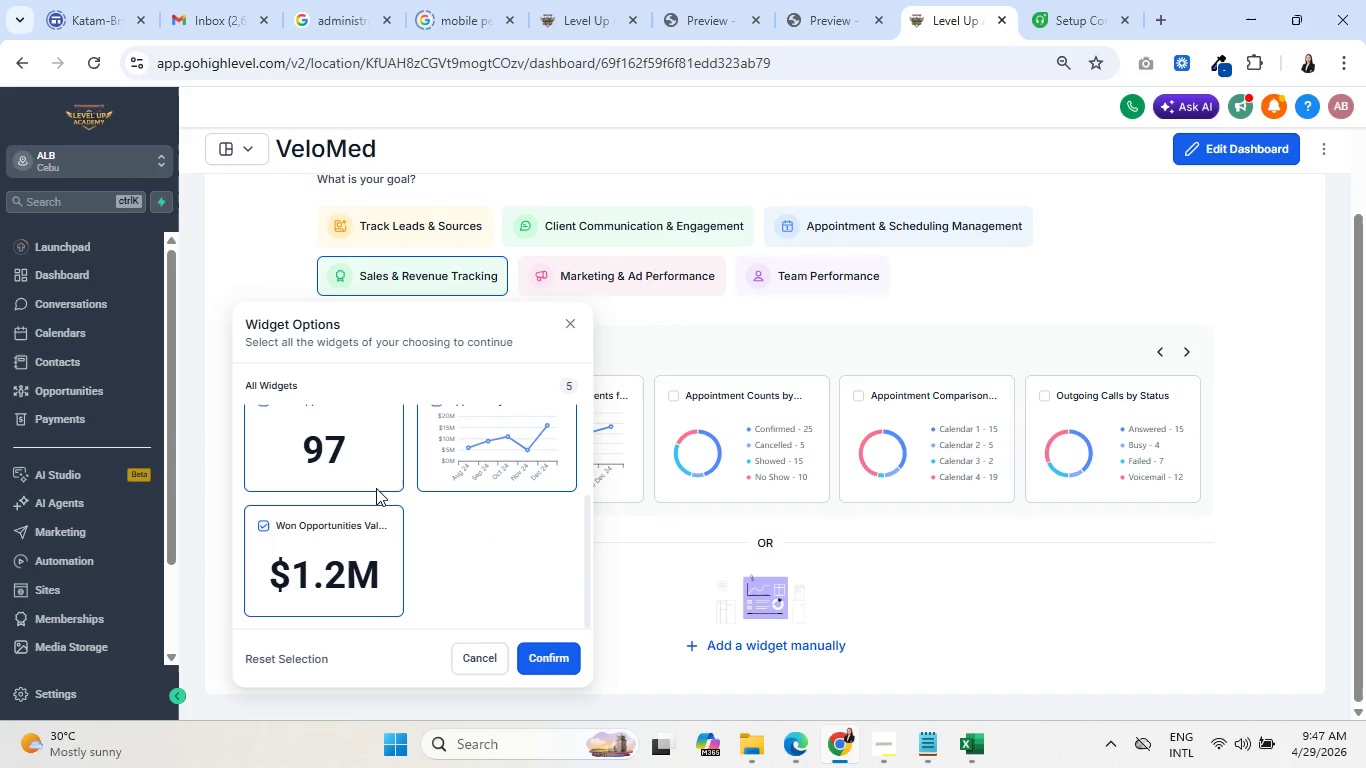 
left_click([1137, 258])
 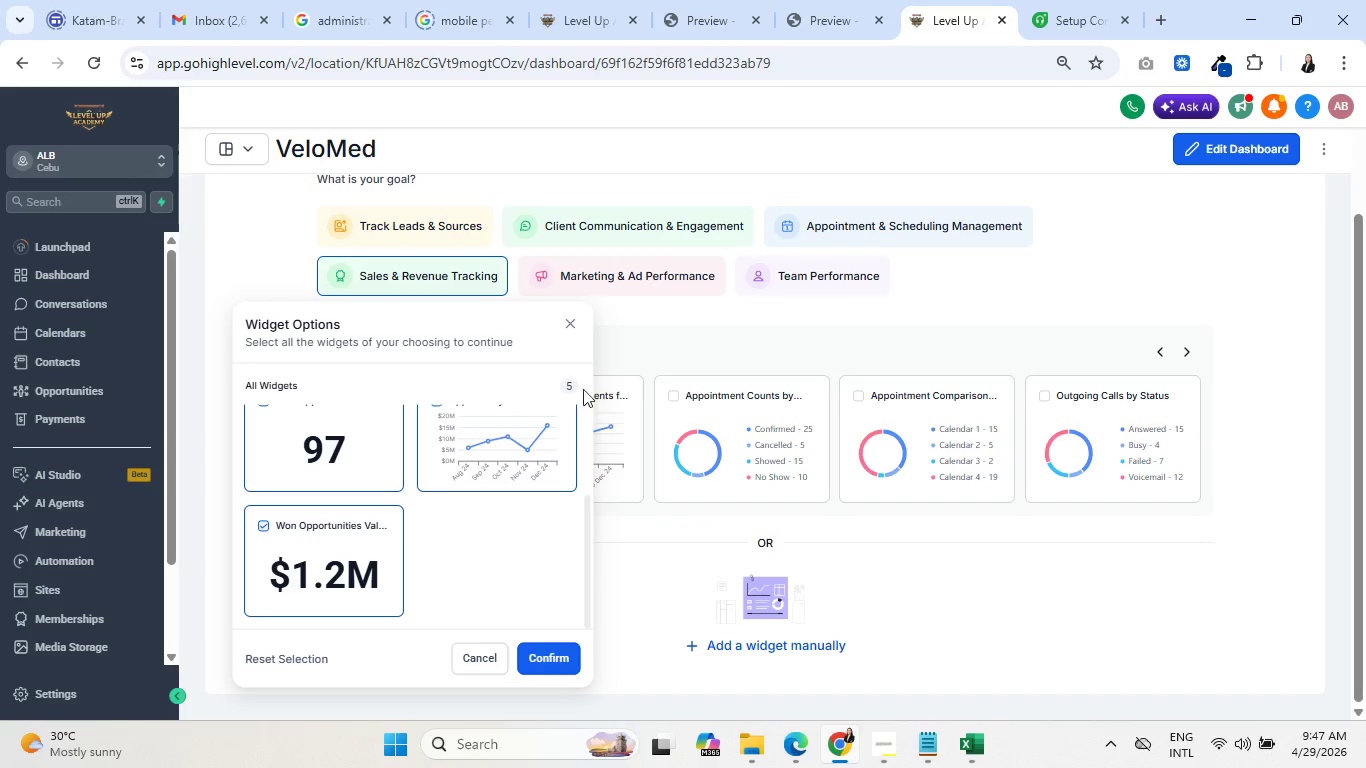 
left_click([569, 324])
 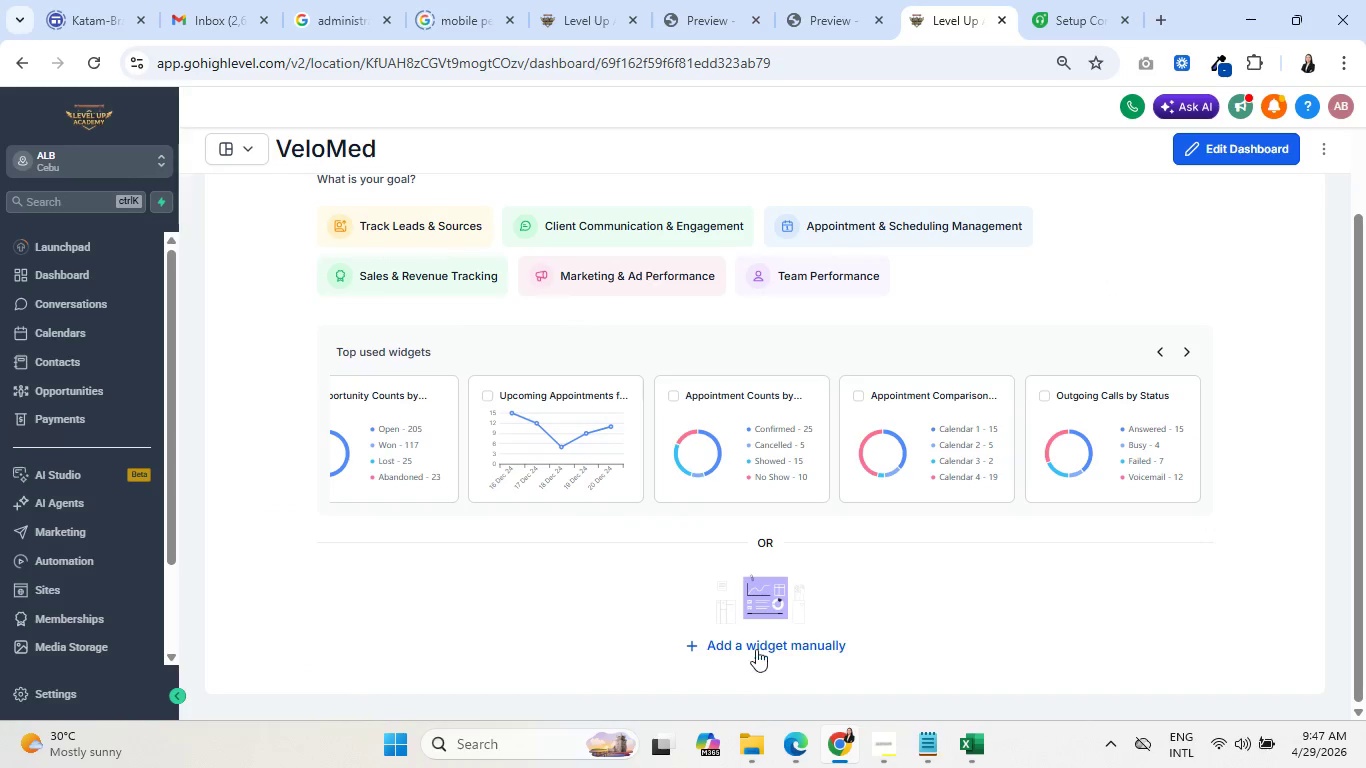 
left_click([756, 648])
 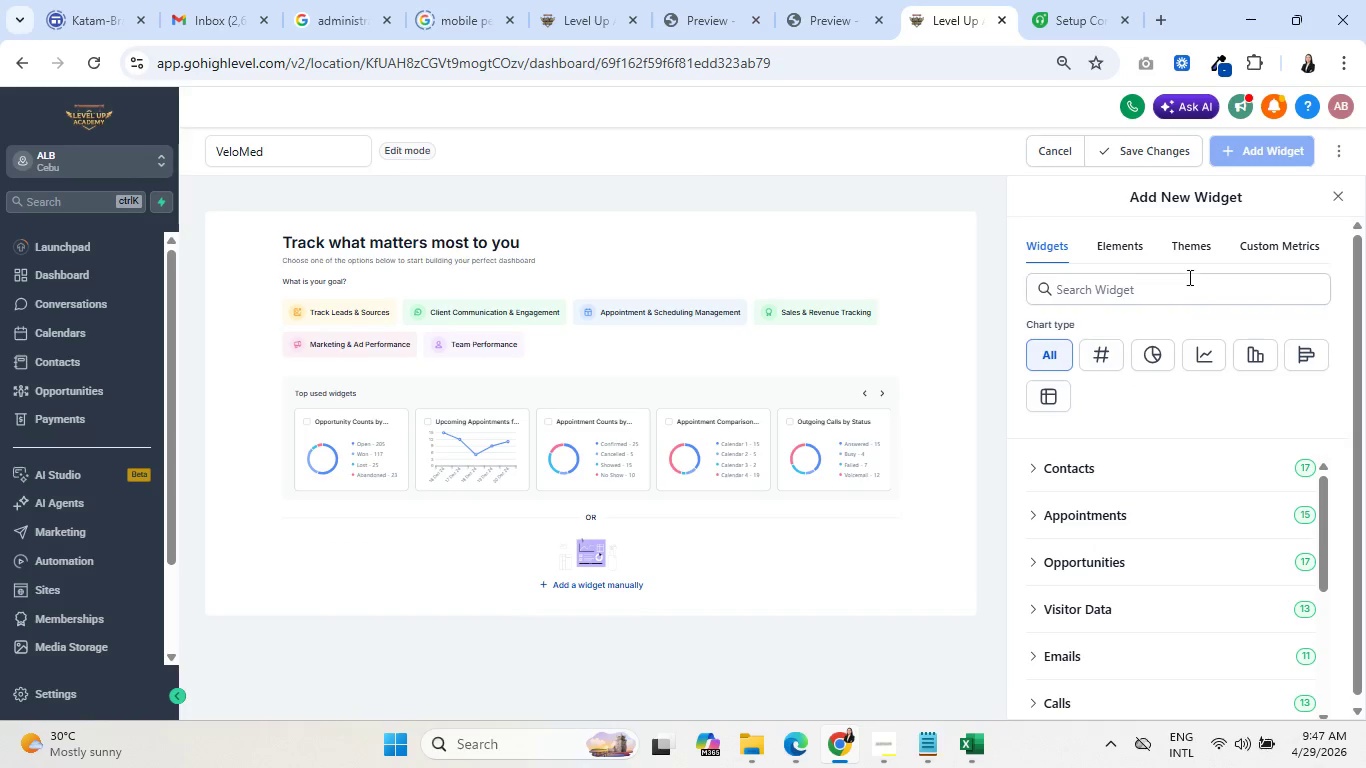 
left_click([1255, 245])
 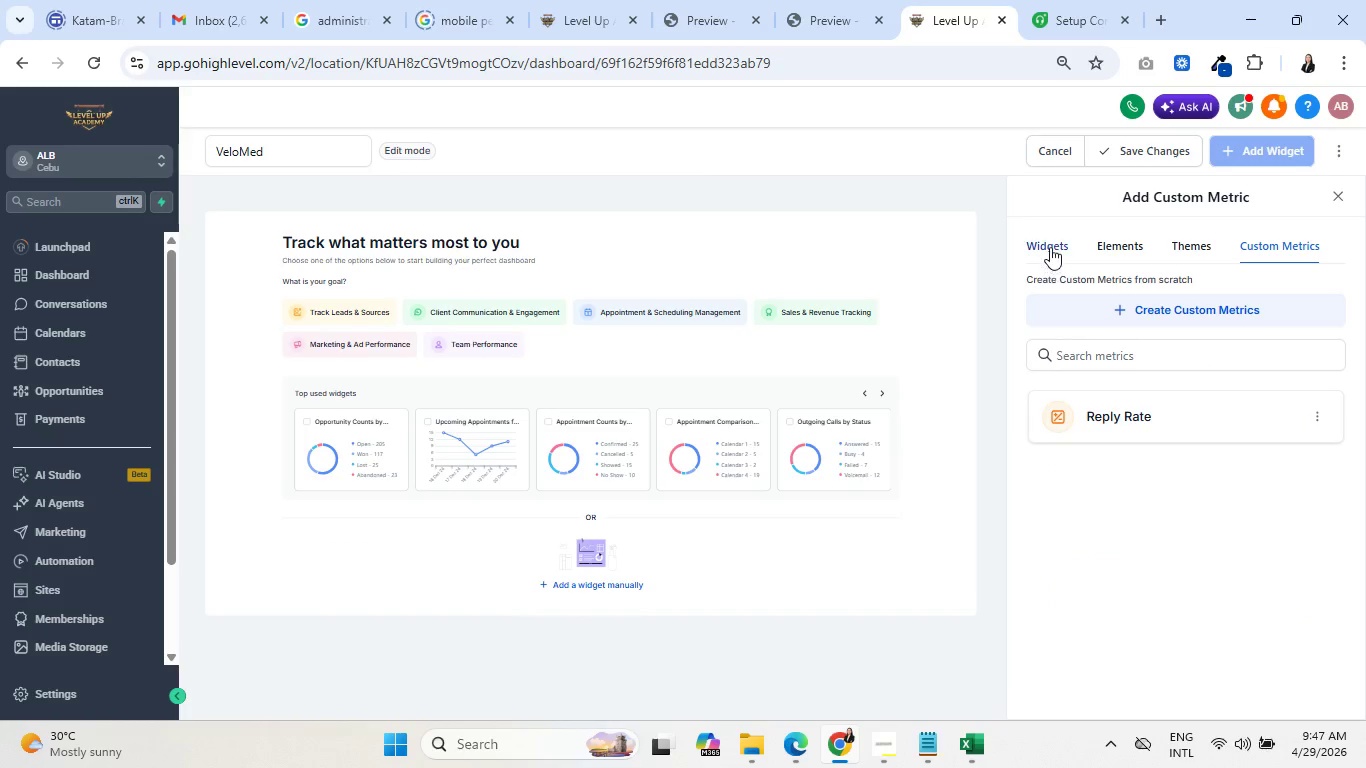 
left_click([1313, 409])
 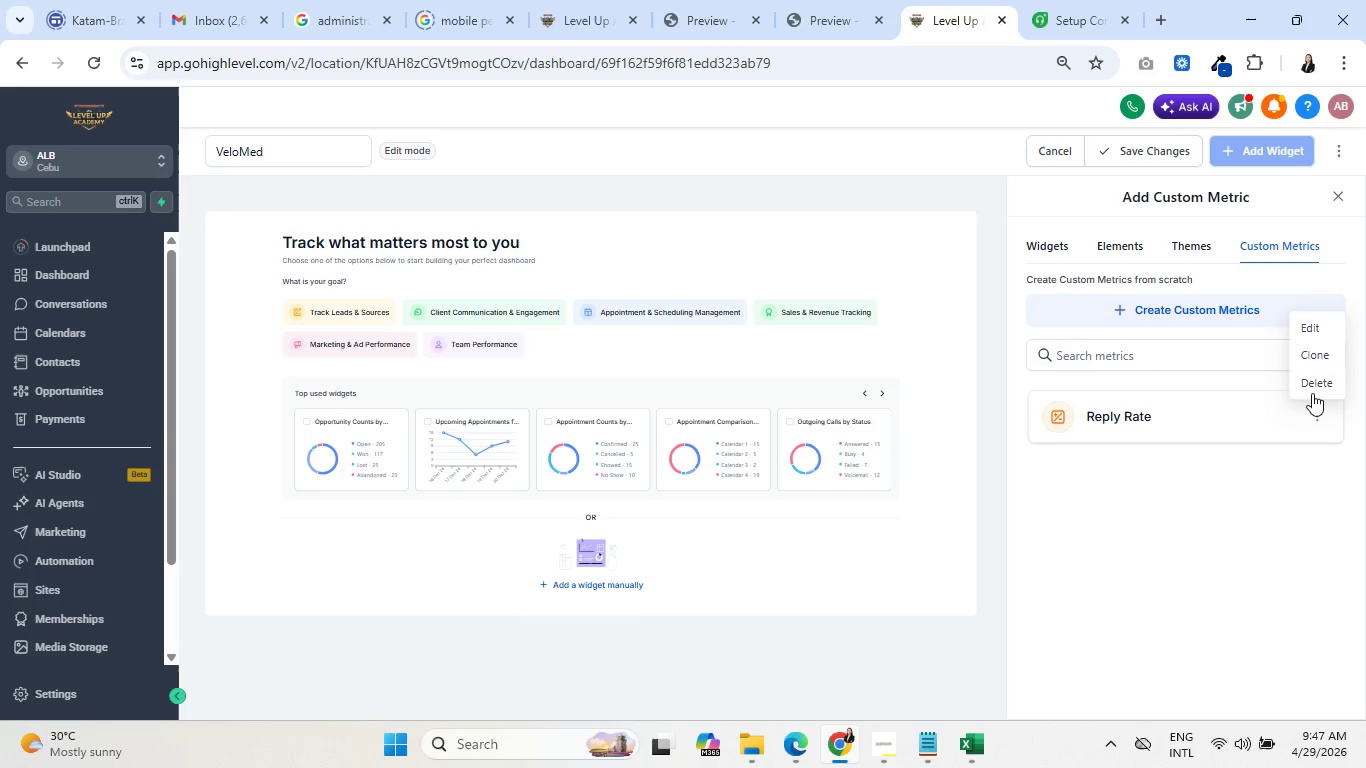 
left_click([1312, 380])
 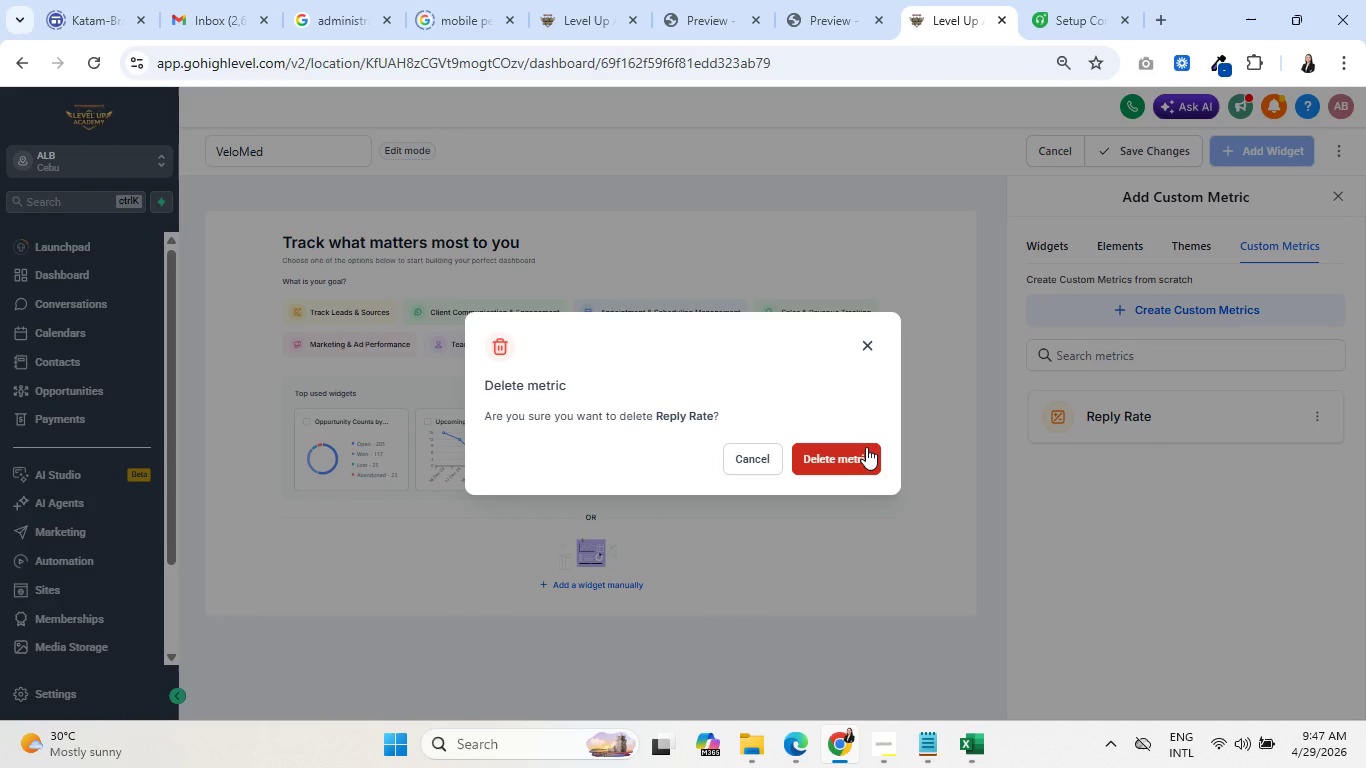 
left_click([862, 450])
 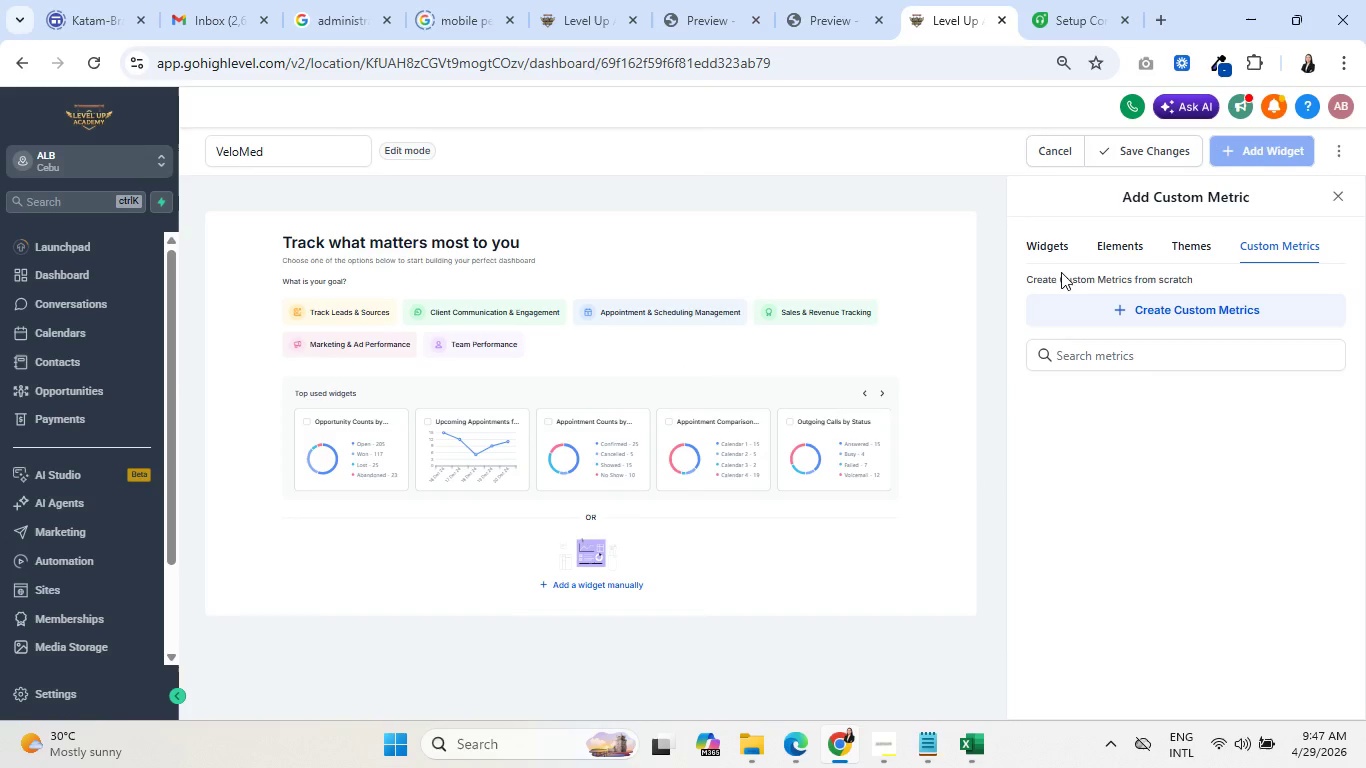 
left_click([1054, 246])
 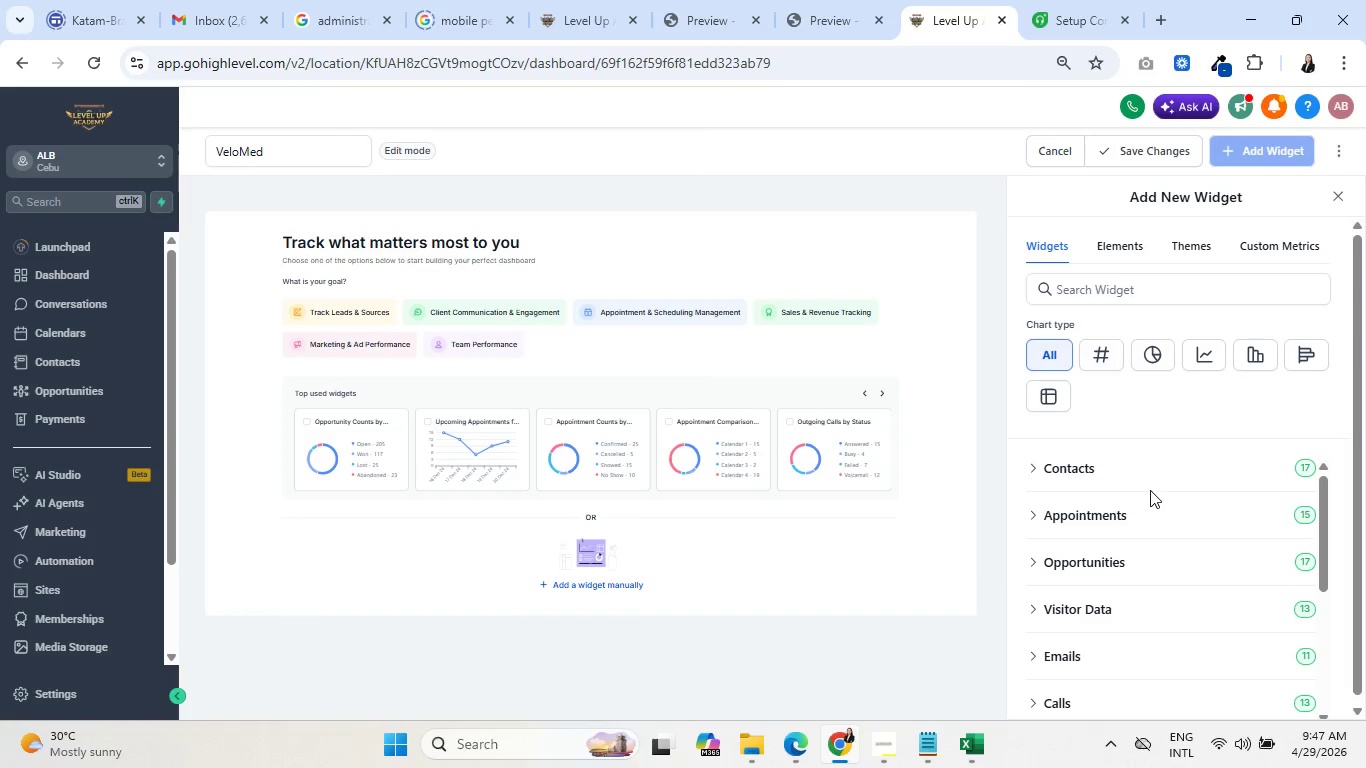 
scroll: coordinate [1142, 542], scroll_direction: down, amount: 1.0
 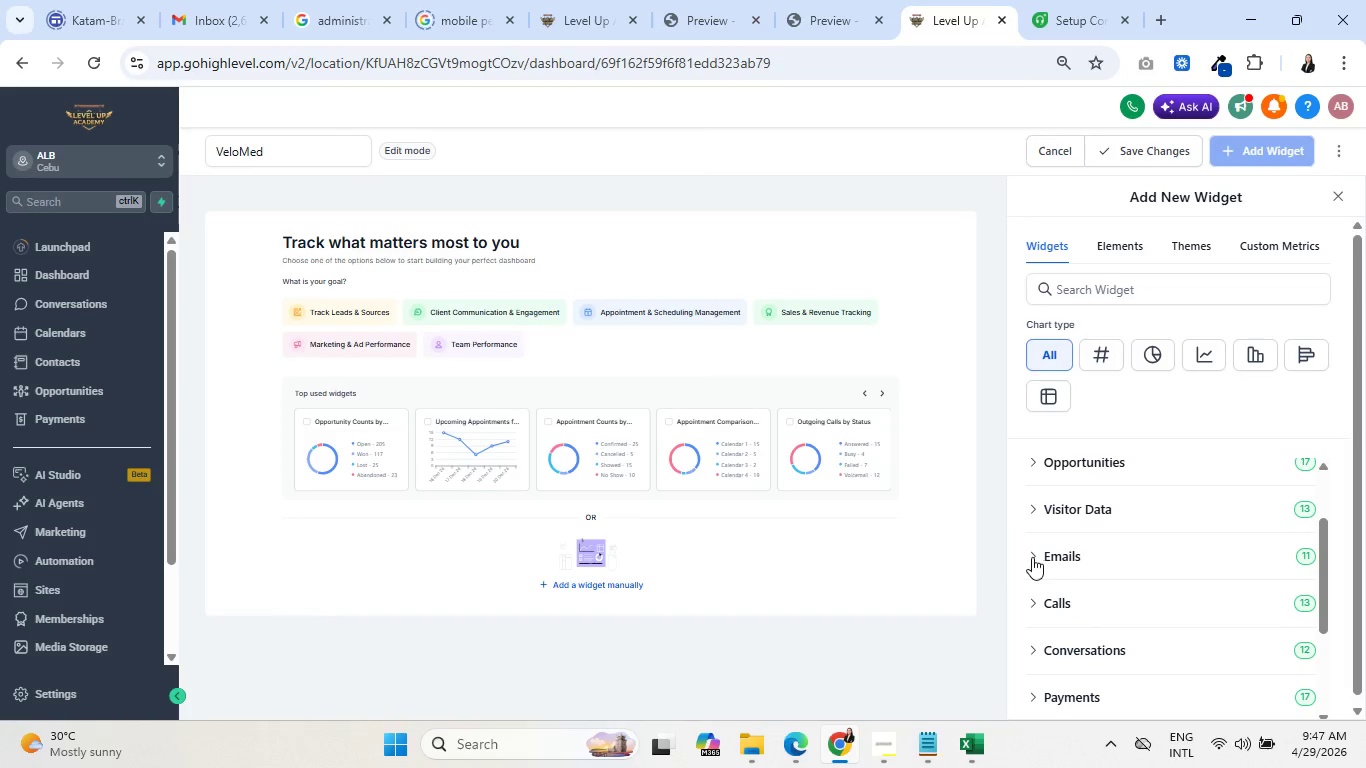 
left_click([1034, 557])
 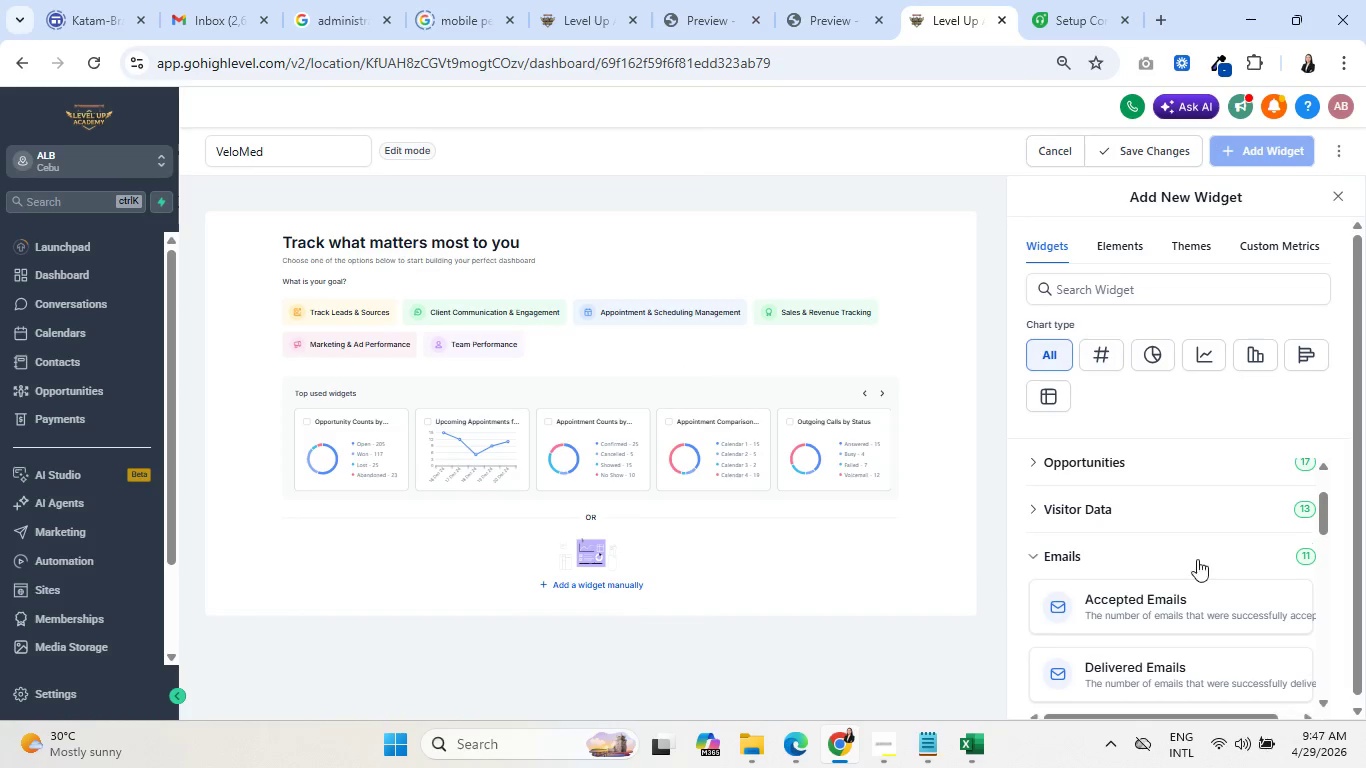 
scroll: coordinate [1186, 572], scroll_direction: down, amount: 2.0
 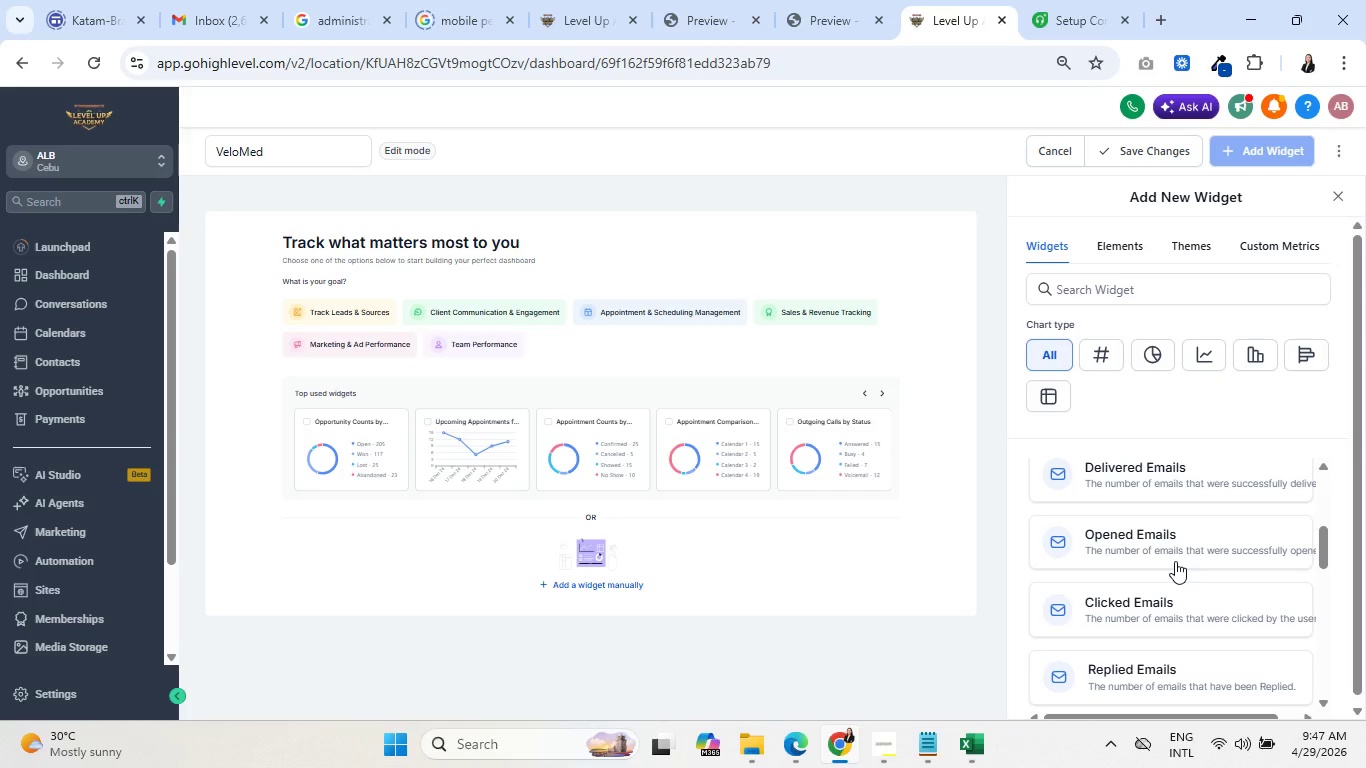 
wait(8.1)
 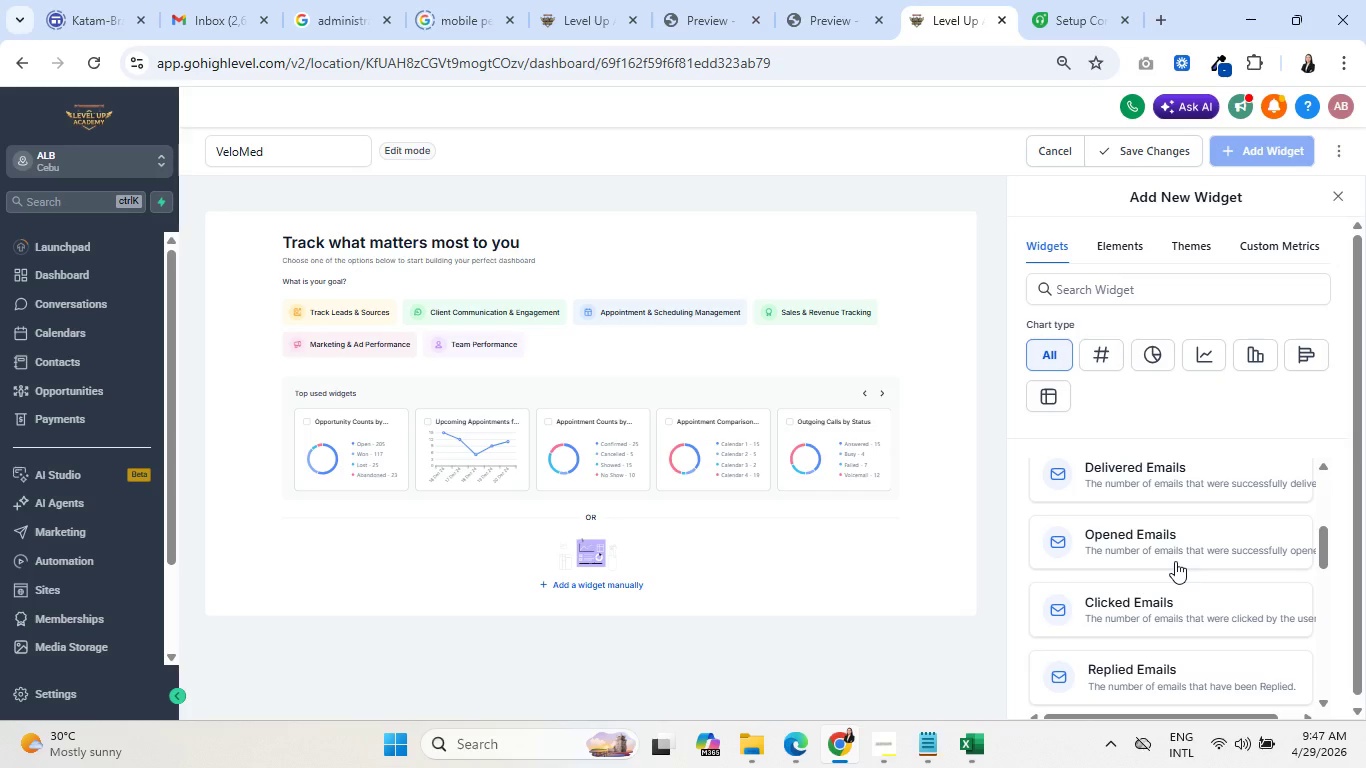 
left_click([1134, 533])
 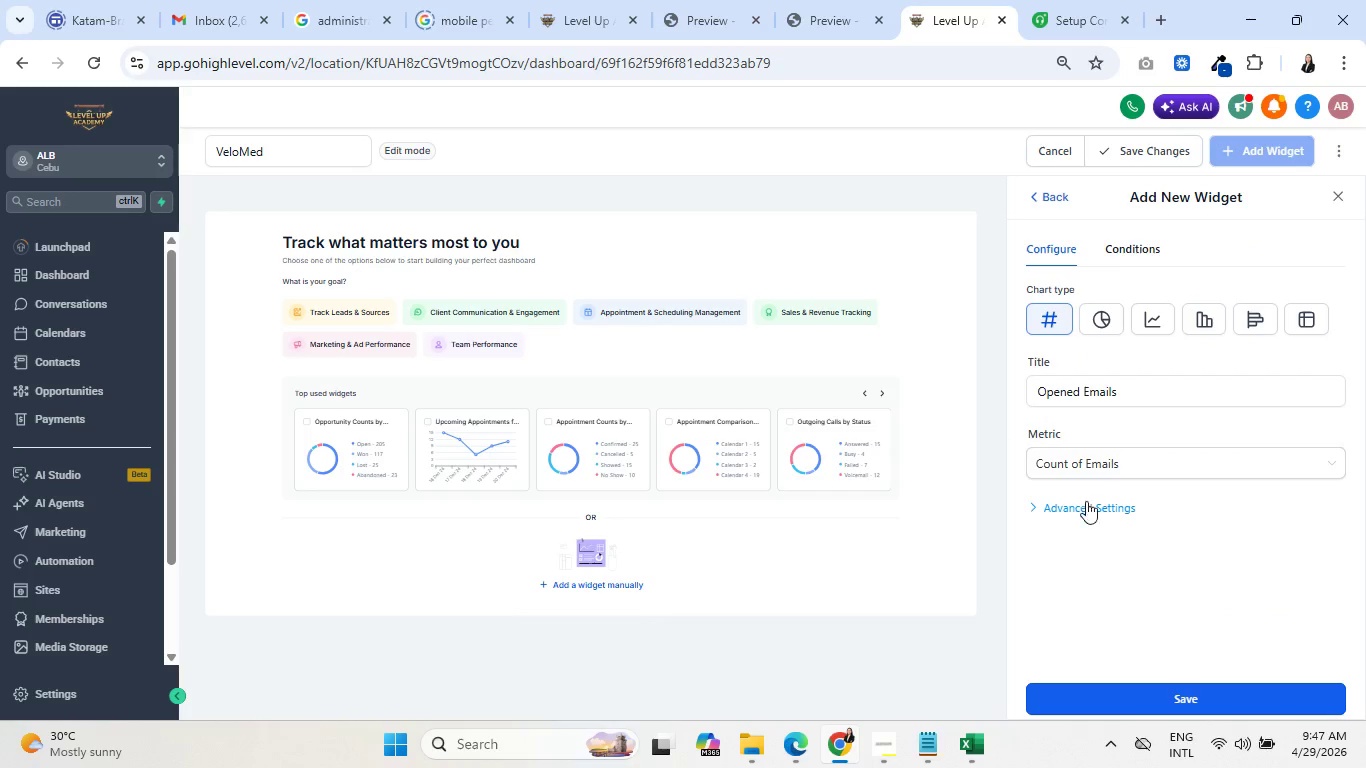 
left_click([1100, 466])
 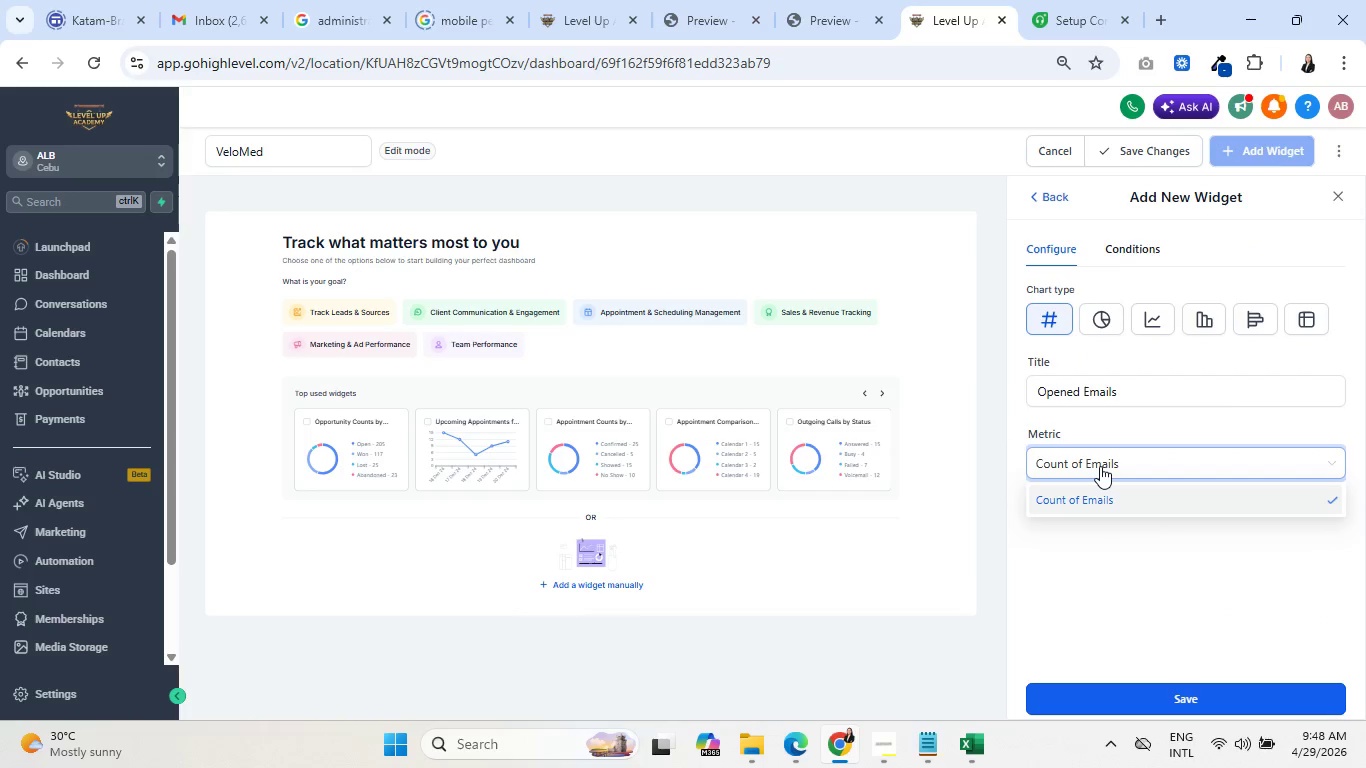 
left_click([1100, 466])
 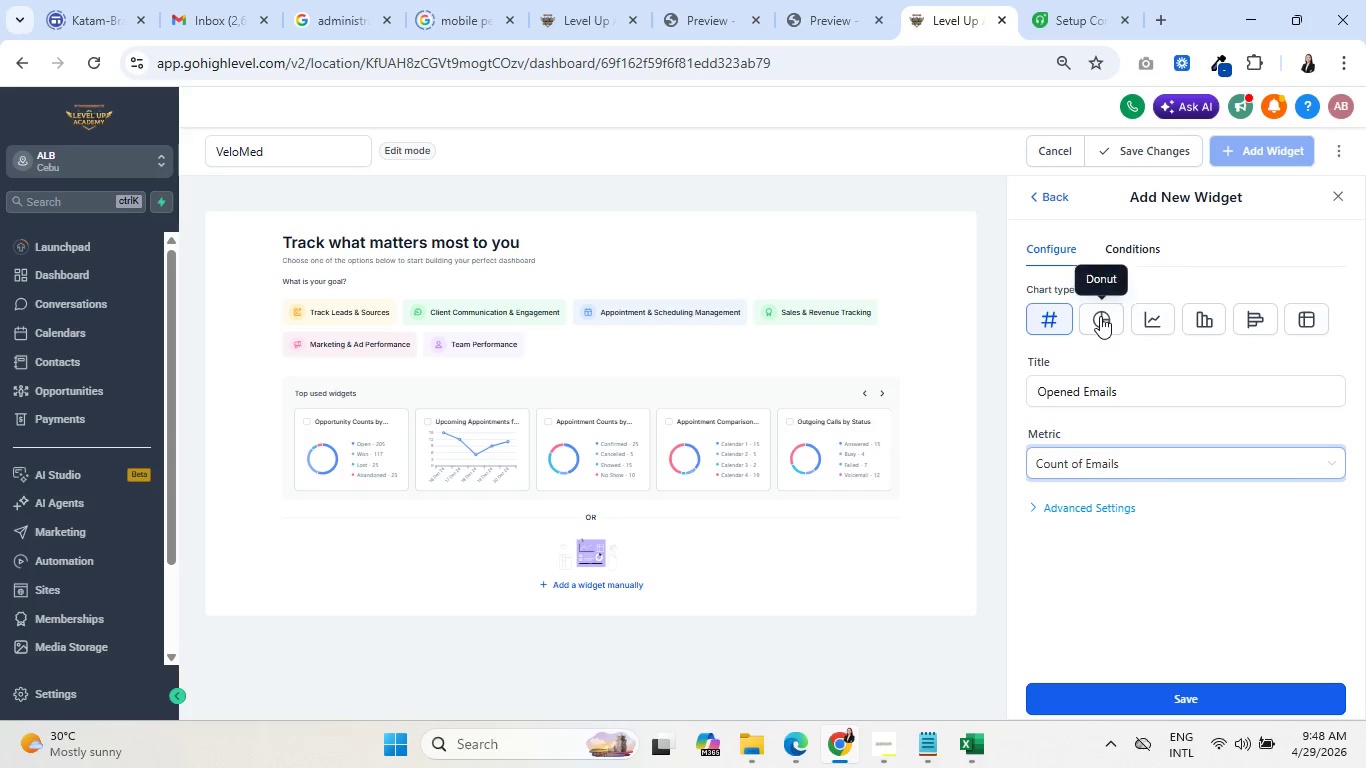 
left_click([1141, 243])
 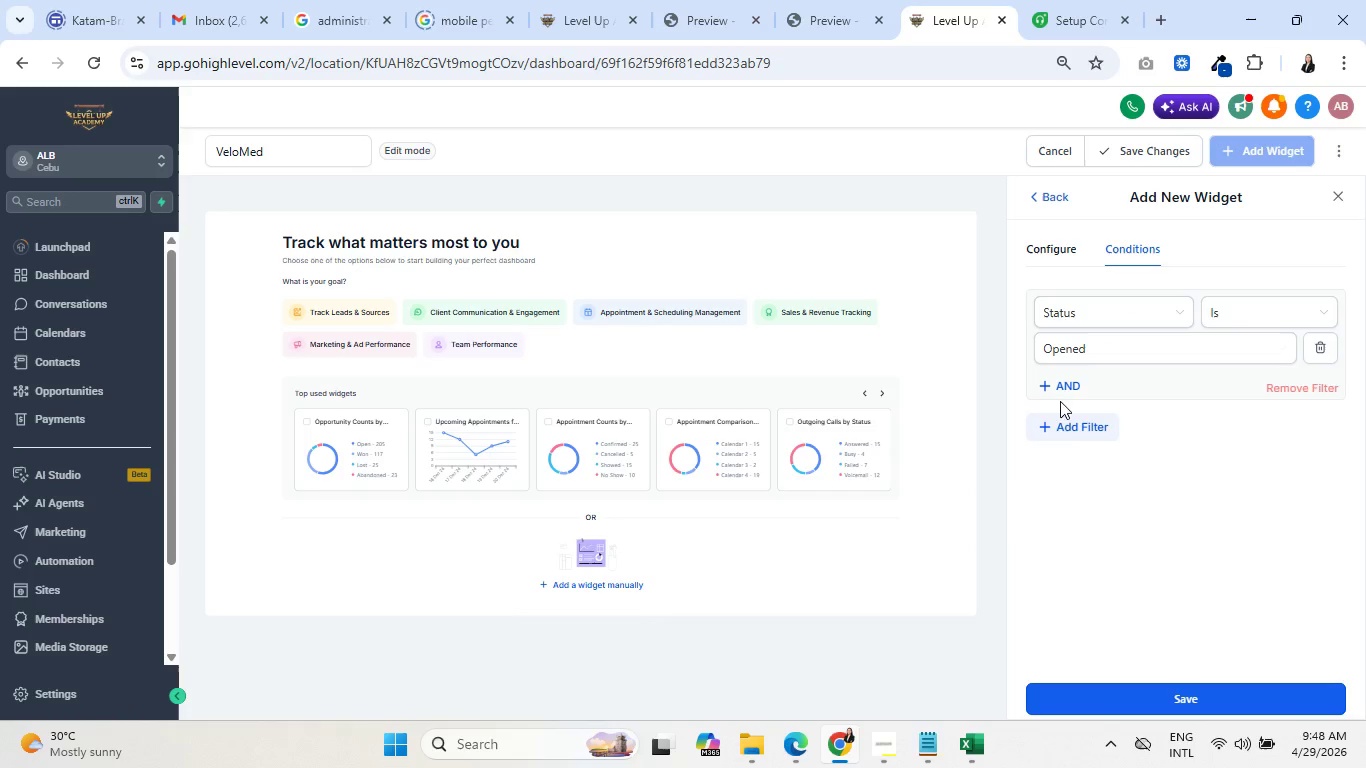 
left_click([1060, 426])
 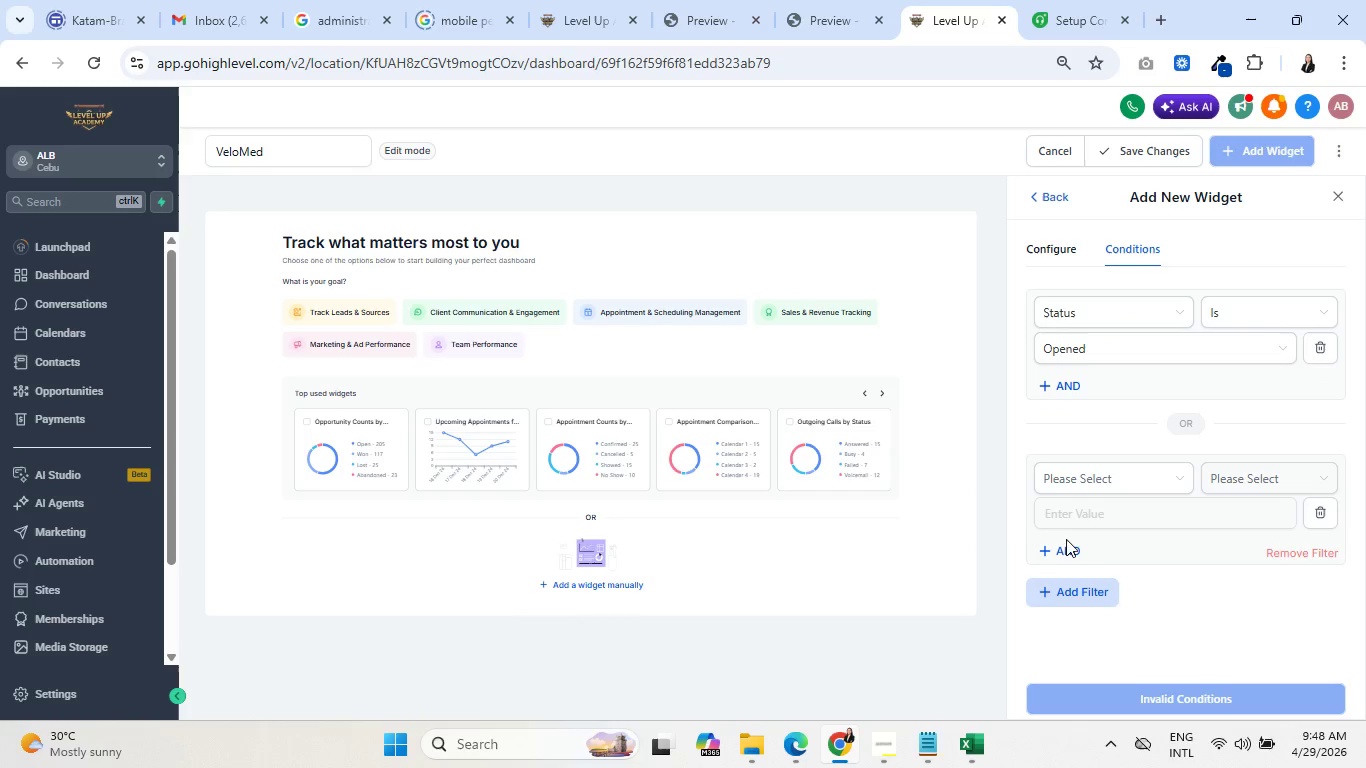 
left_click([1130, 479])
 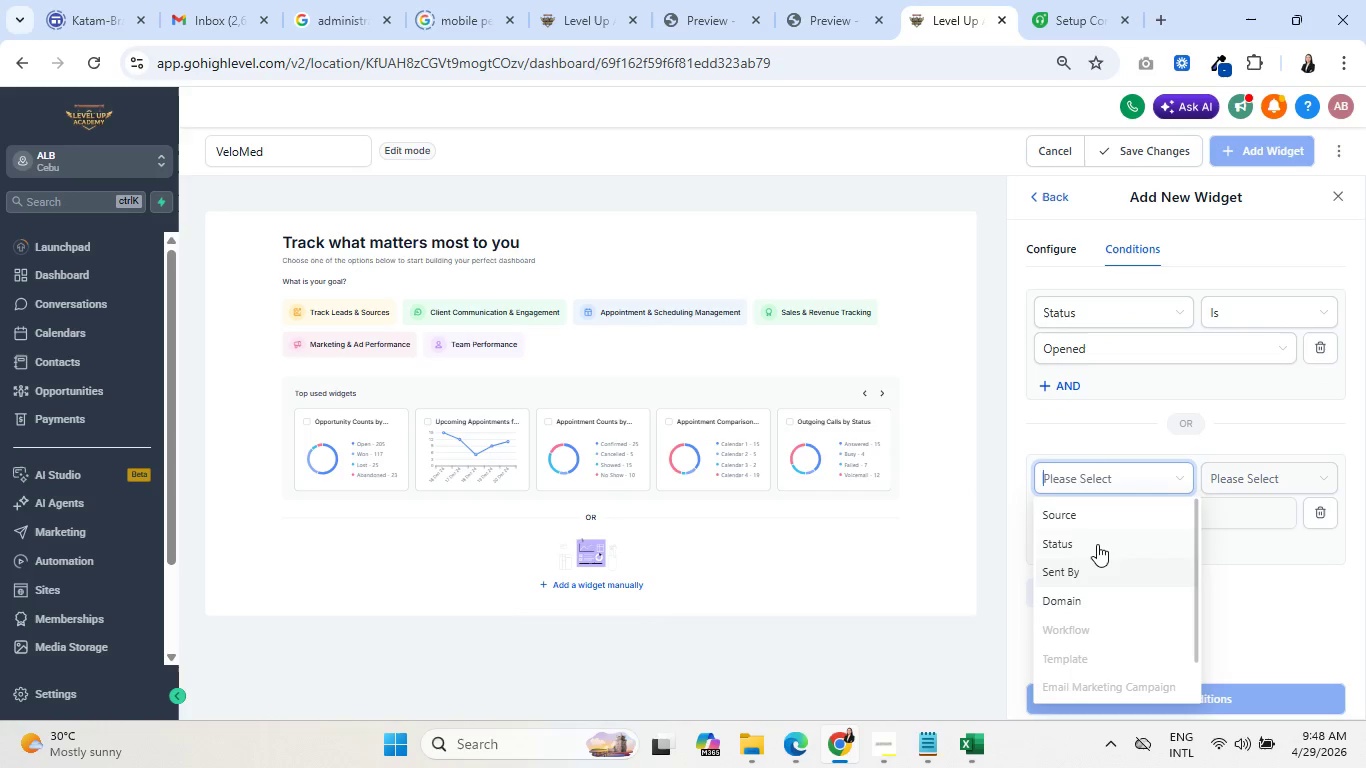 
left_click([1097, 520])
 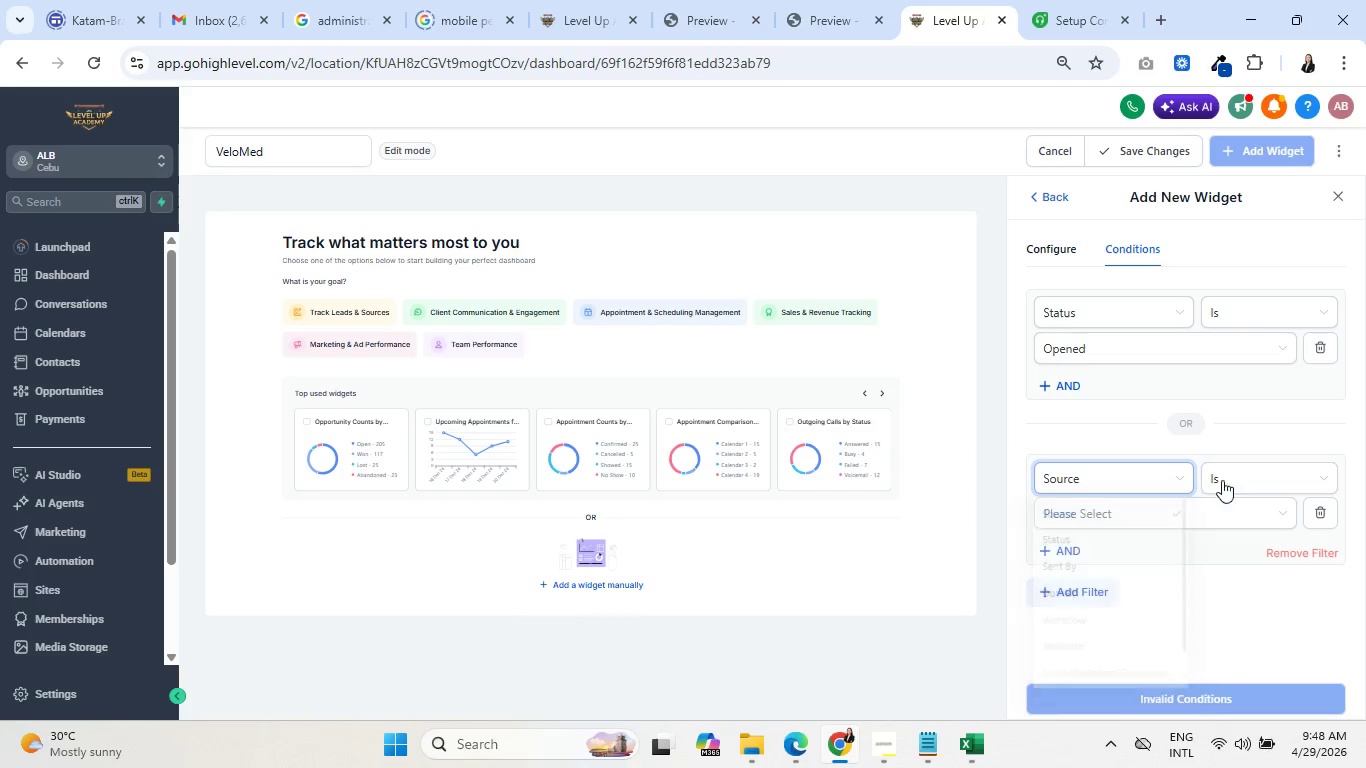 
double_click([1246, 478])
 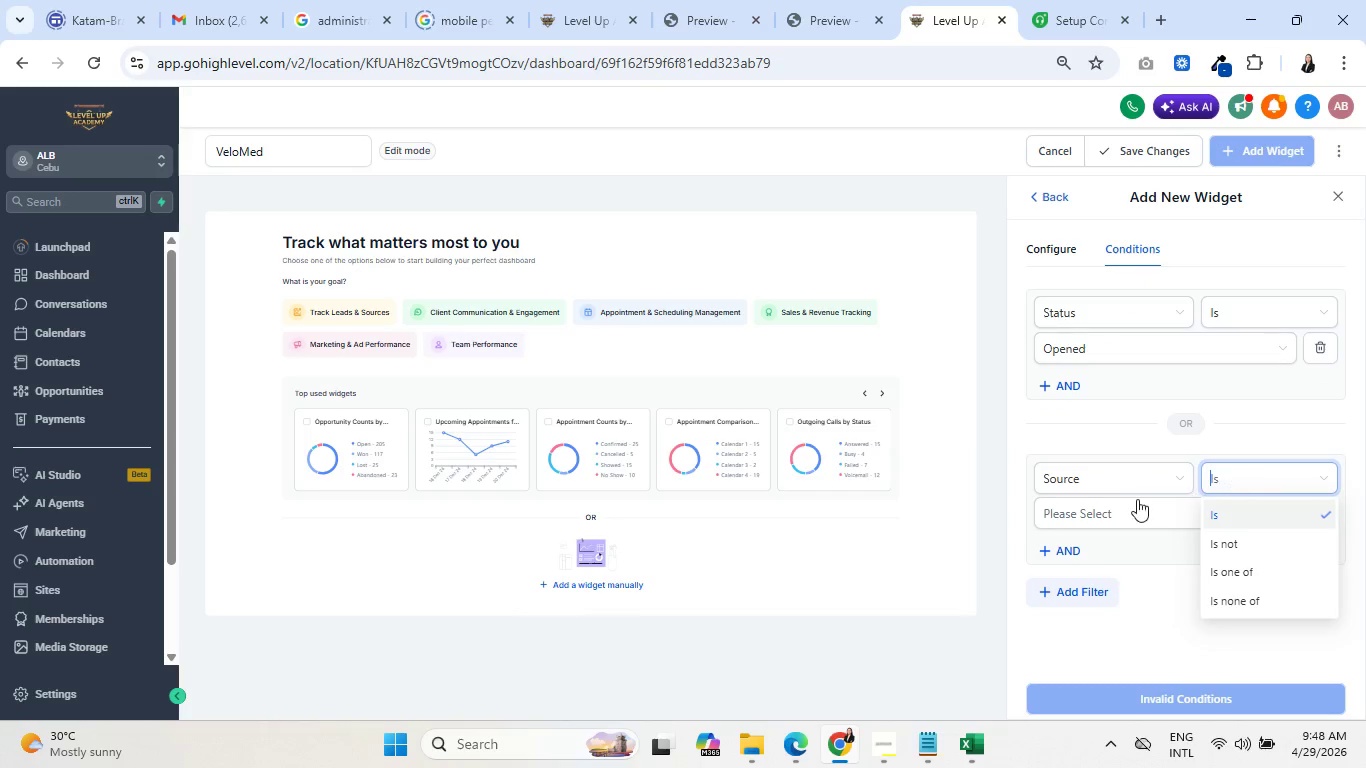 
left_click([1117, 508])
 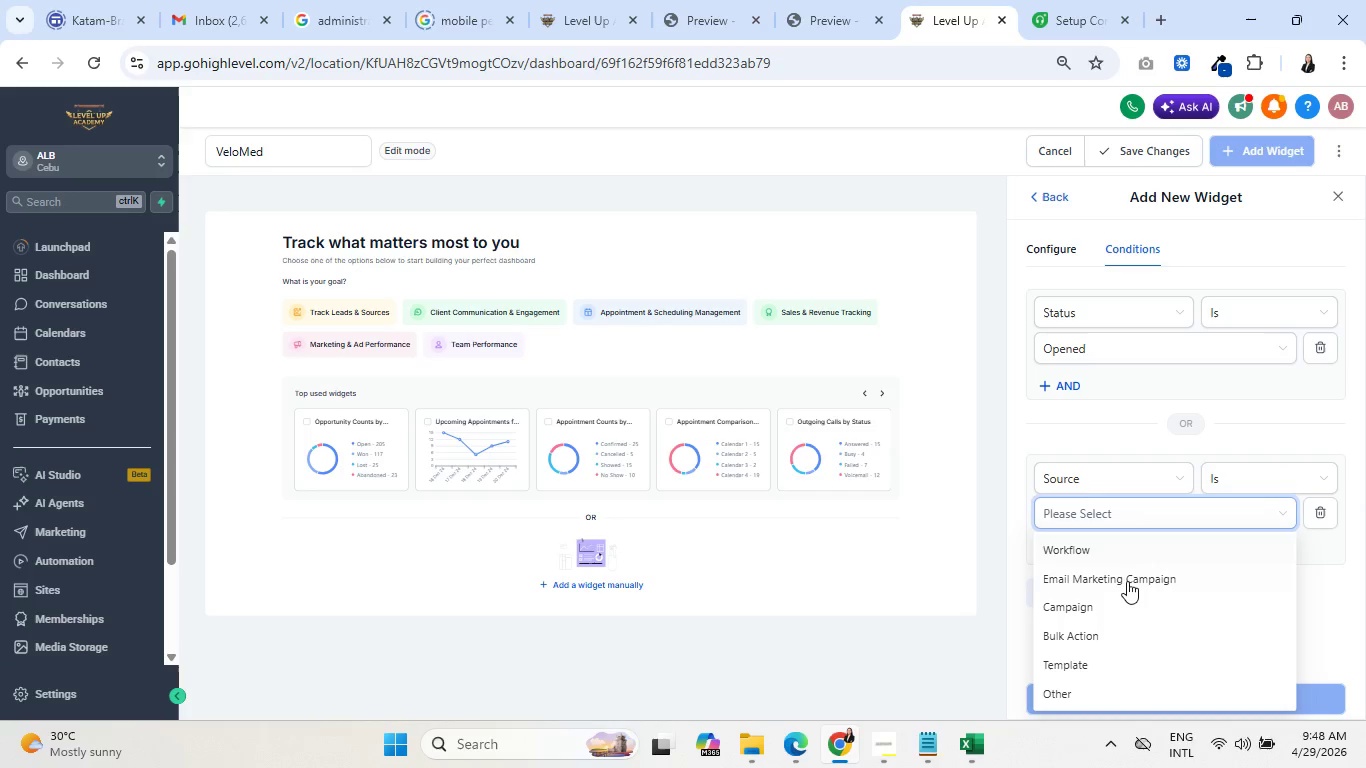 
left_click([1124, 574])
 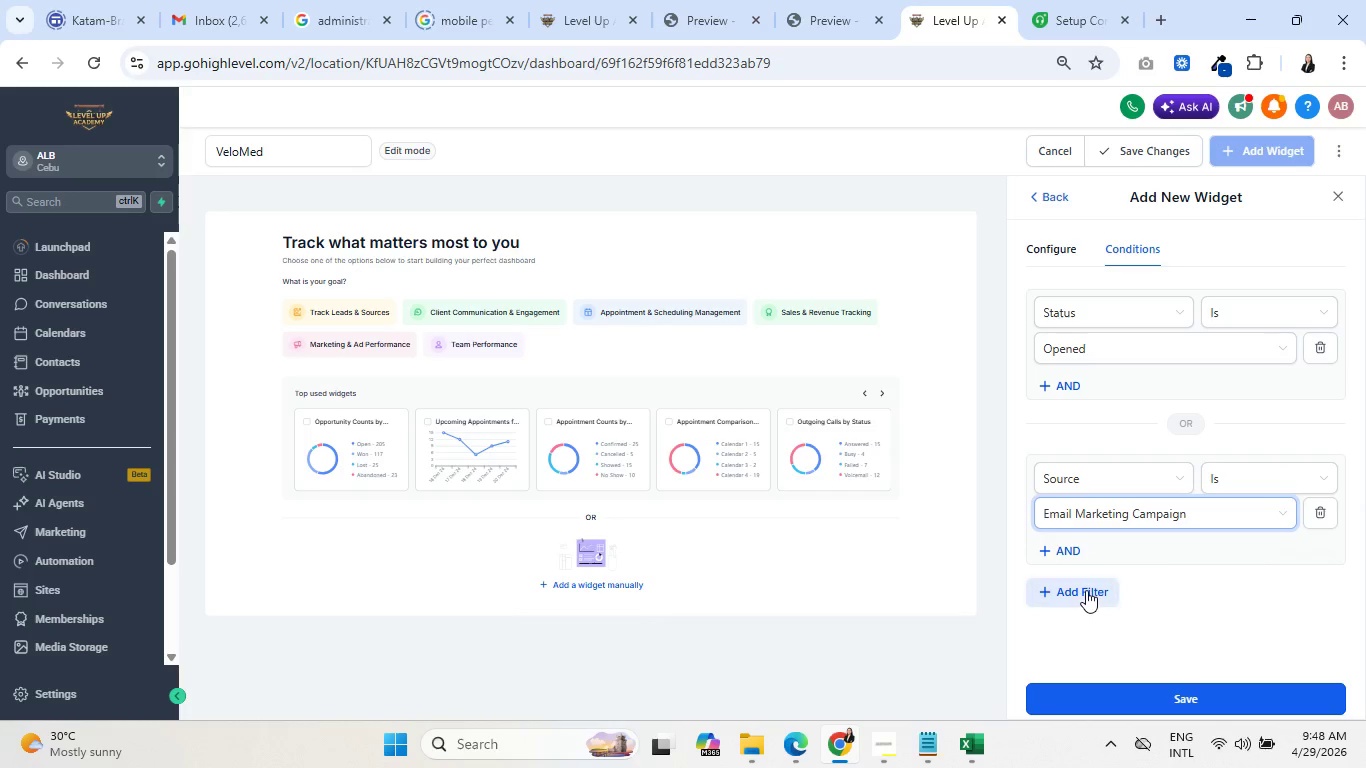 
left_click([1069, 546])
 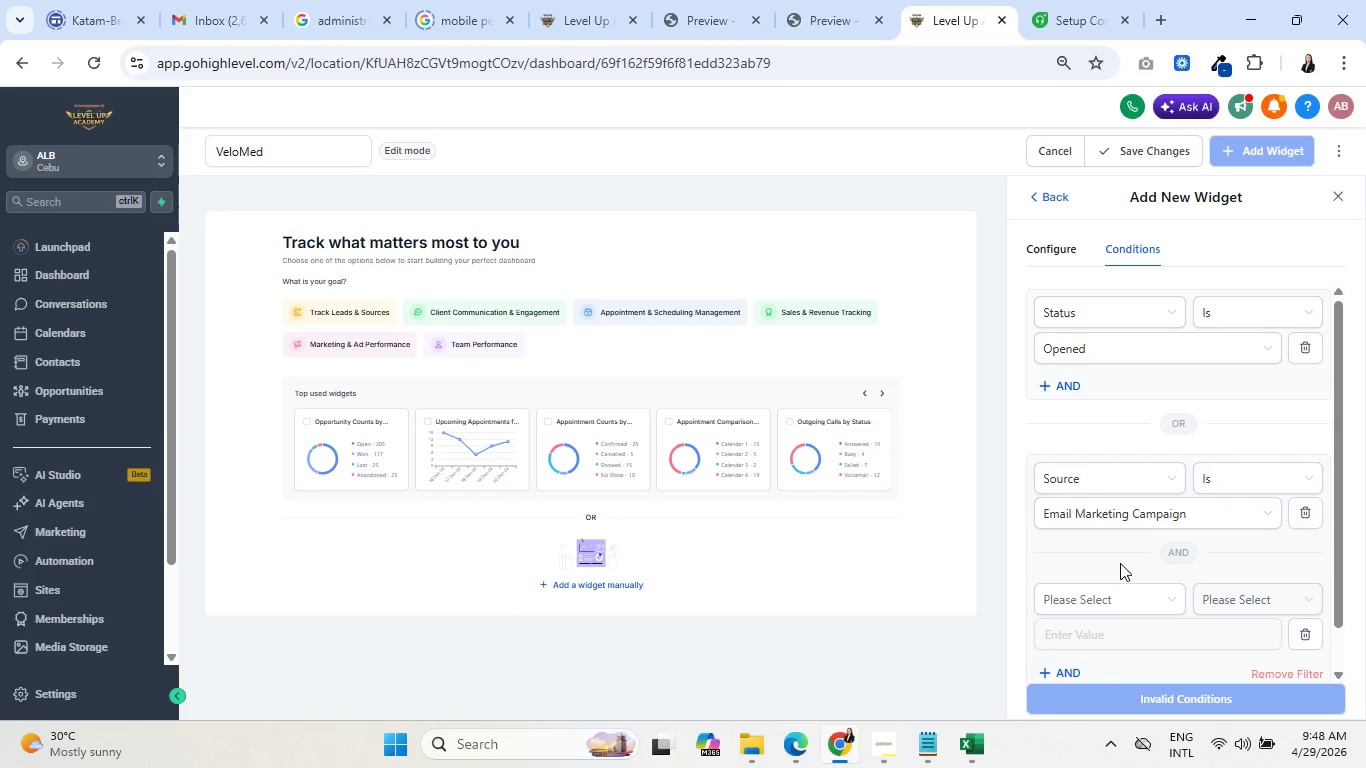 
left_click([1136, 554])
 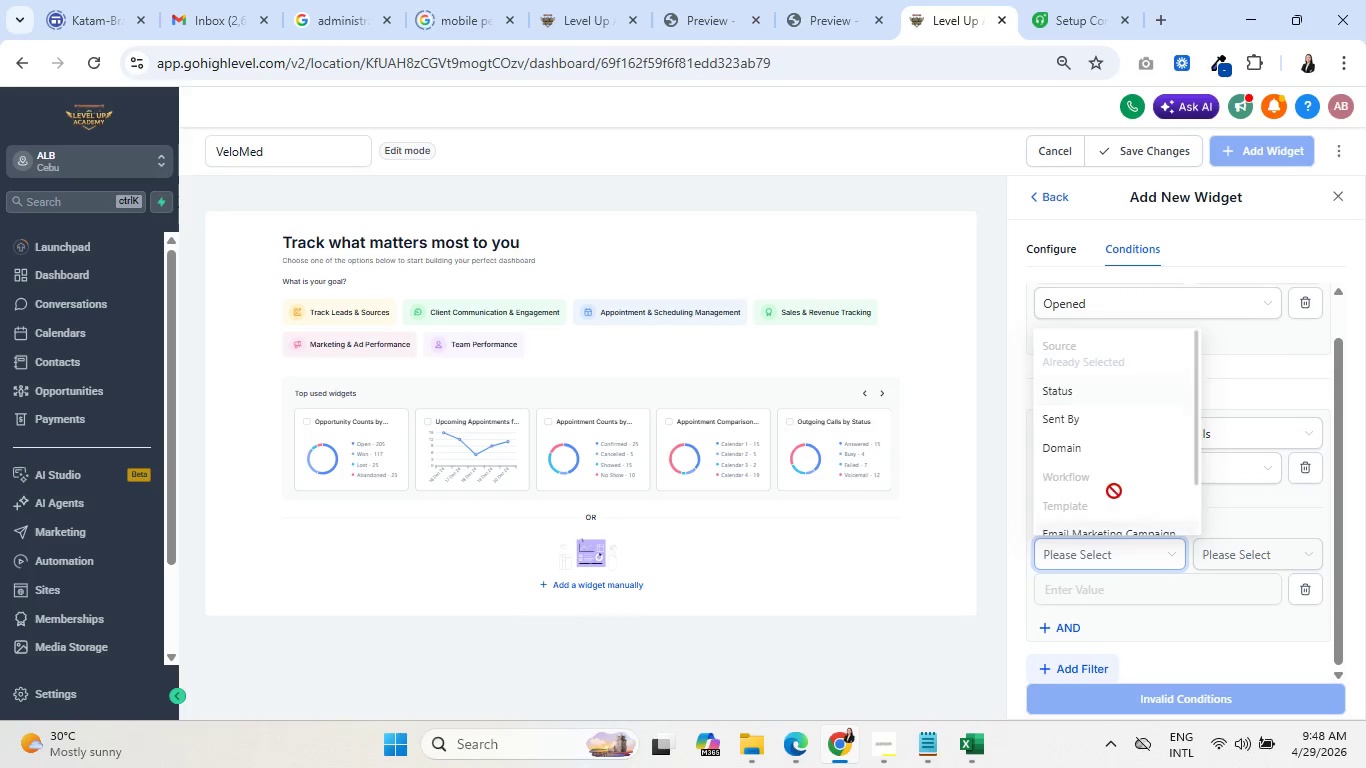 
scroll: coordinate [1152, 480], scroll_direction: down, amount: 2.0
 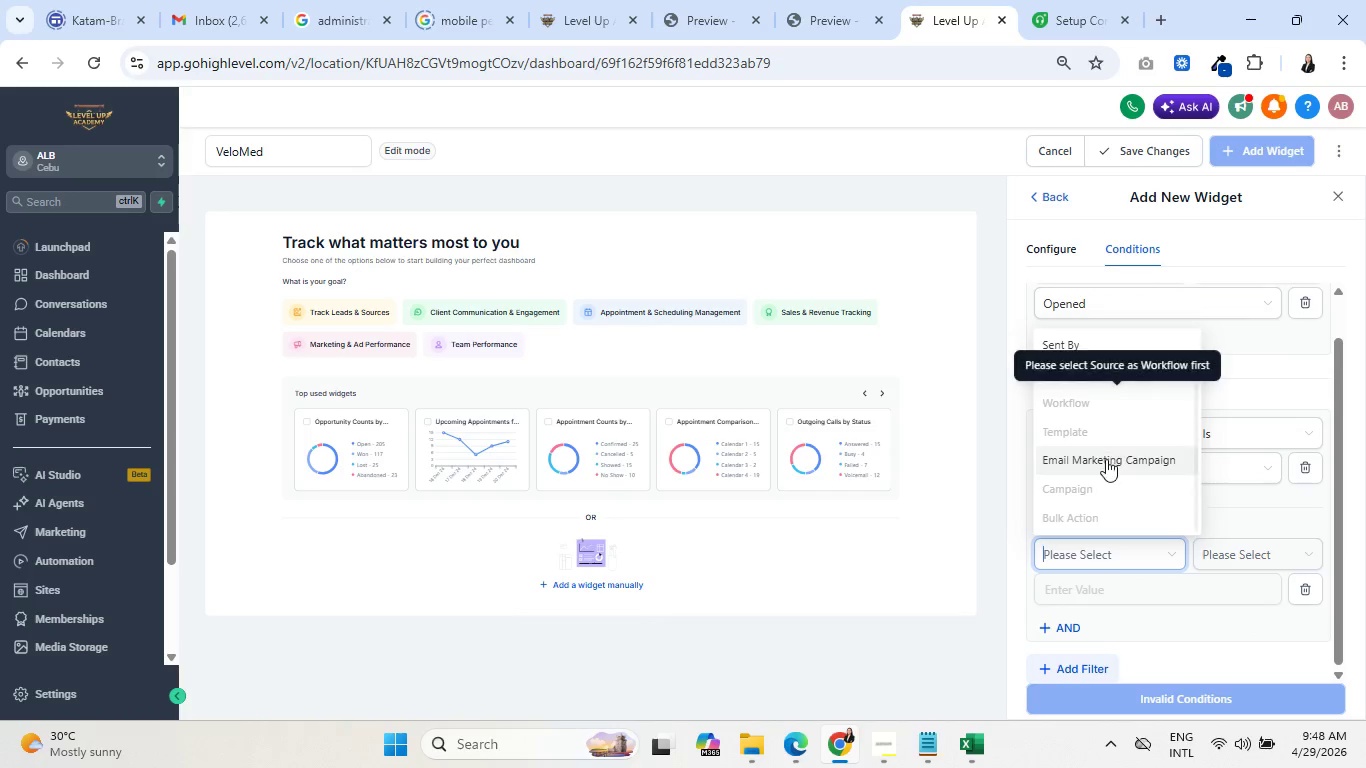 
left_click([1104, 464])
 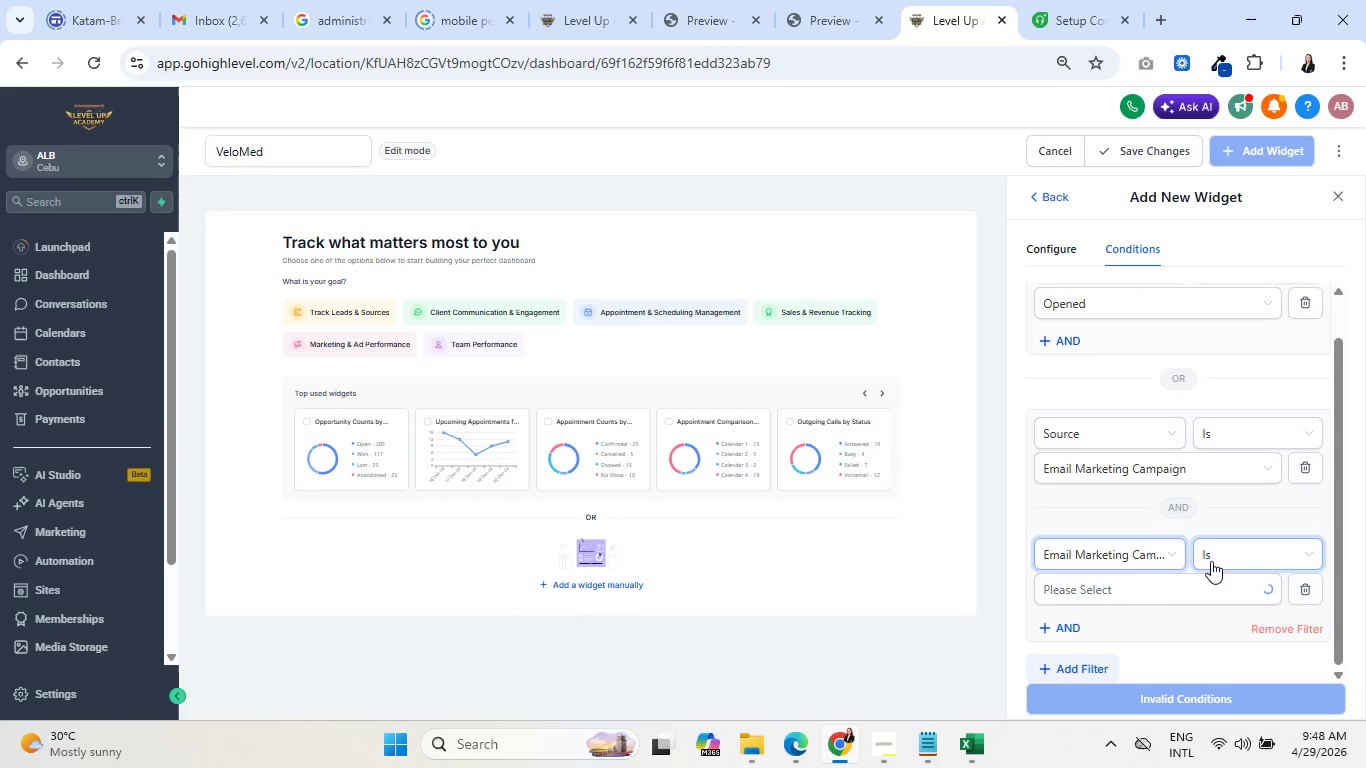 
left_click([1152, 591])
 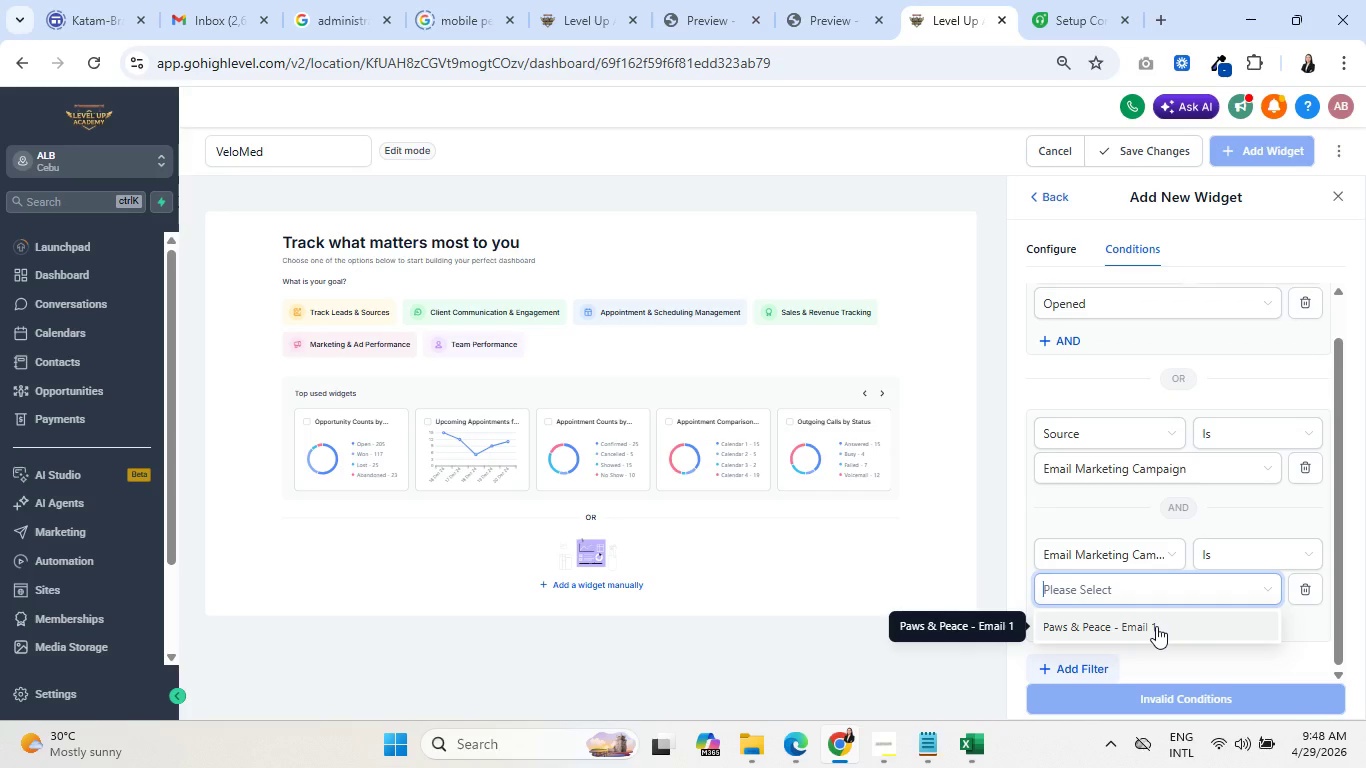 
scroll: coordinate [1244, 526], scroll_direction: down, amount: 3.0
 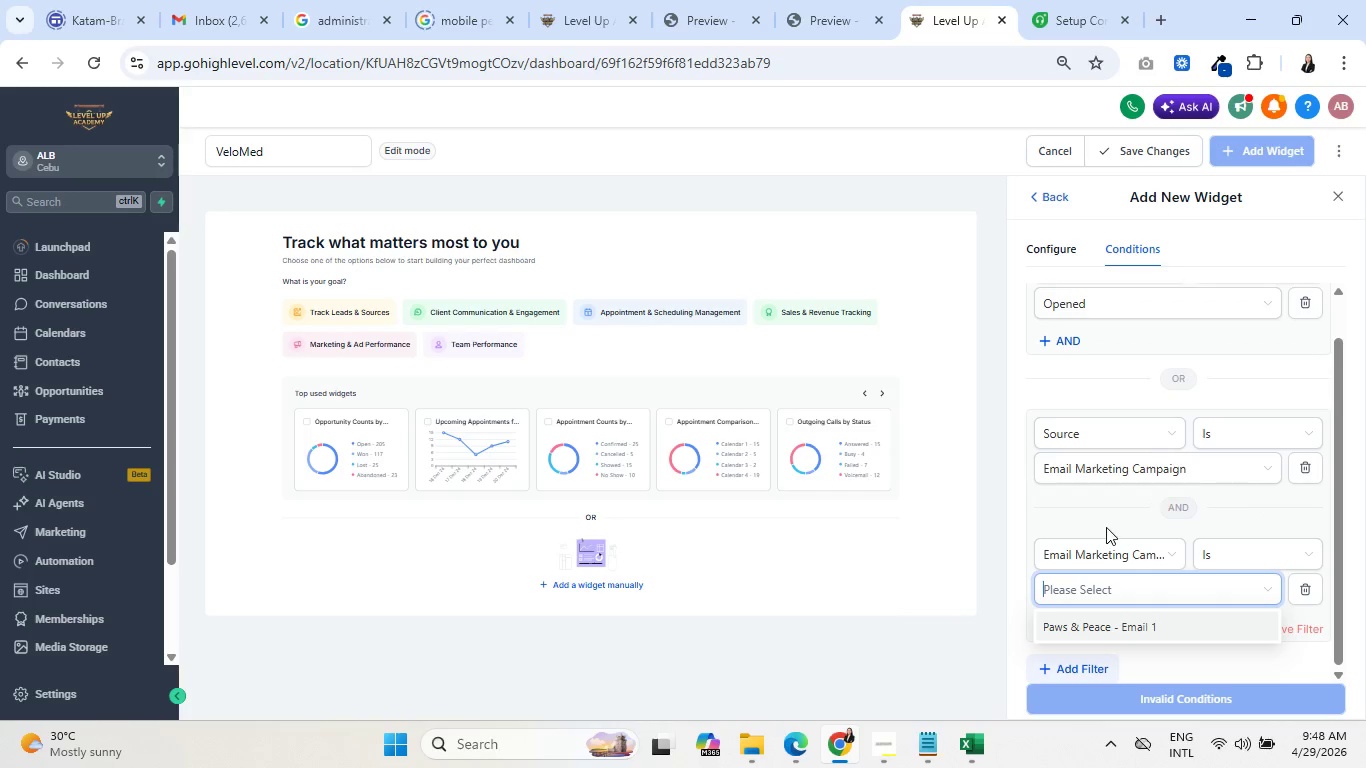 
left_click([1105, 528])
 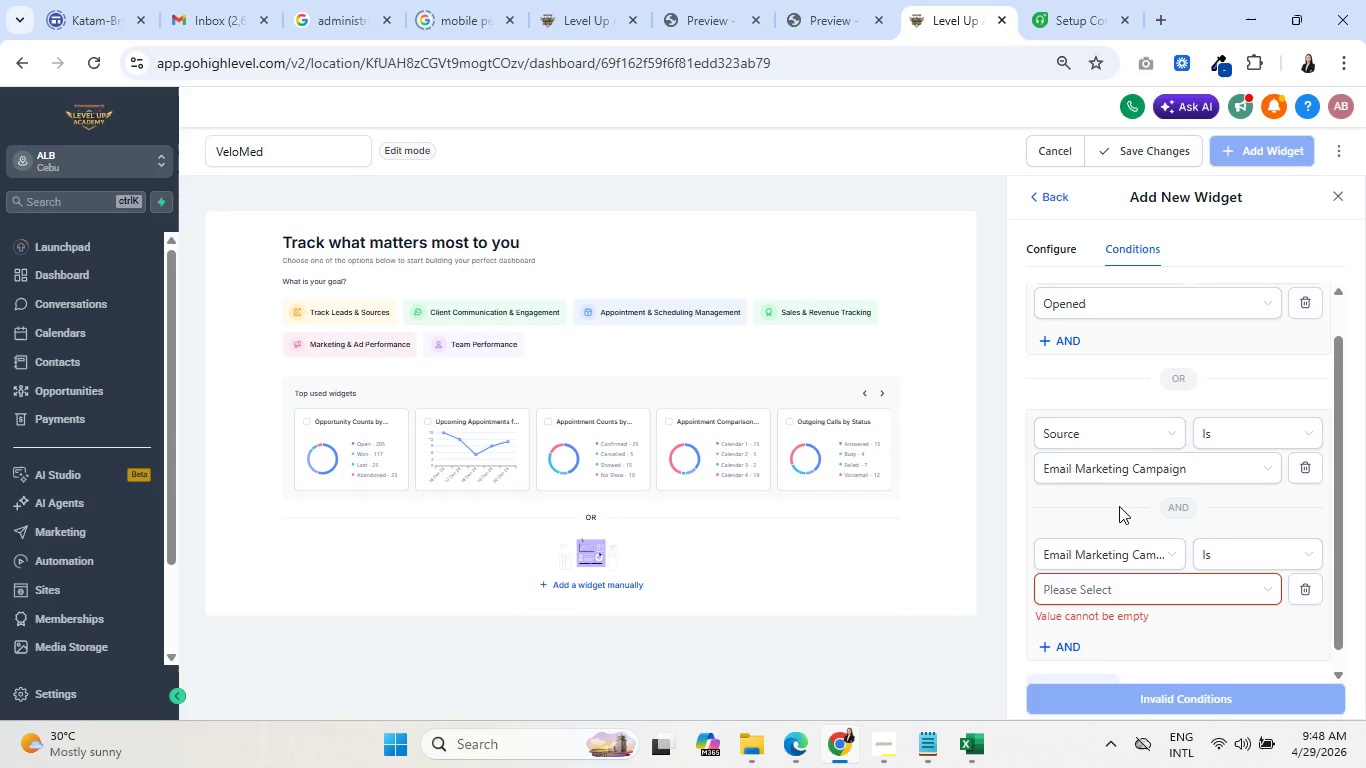 
left_click([1126, 463])
 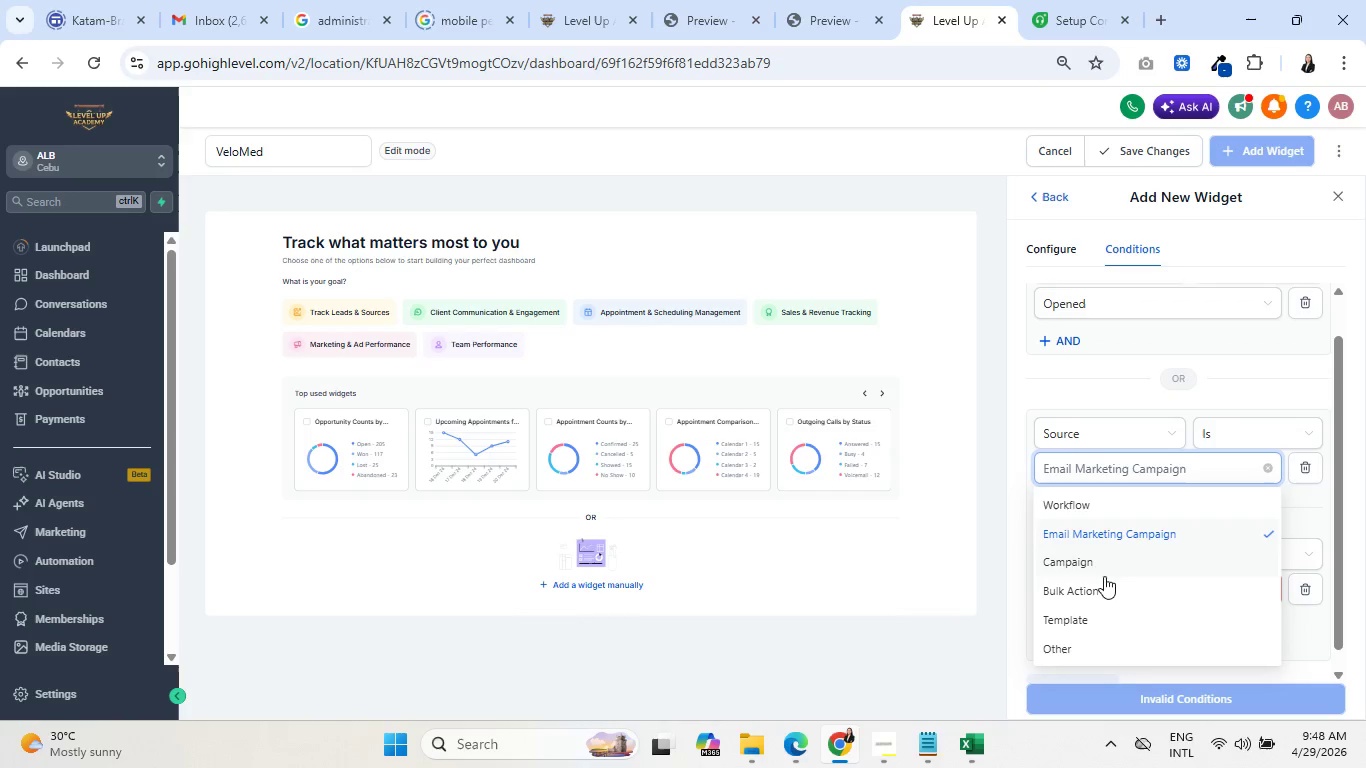 
left_click([1111, 617])
 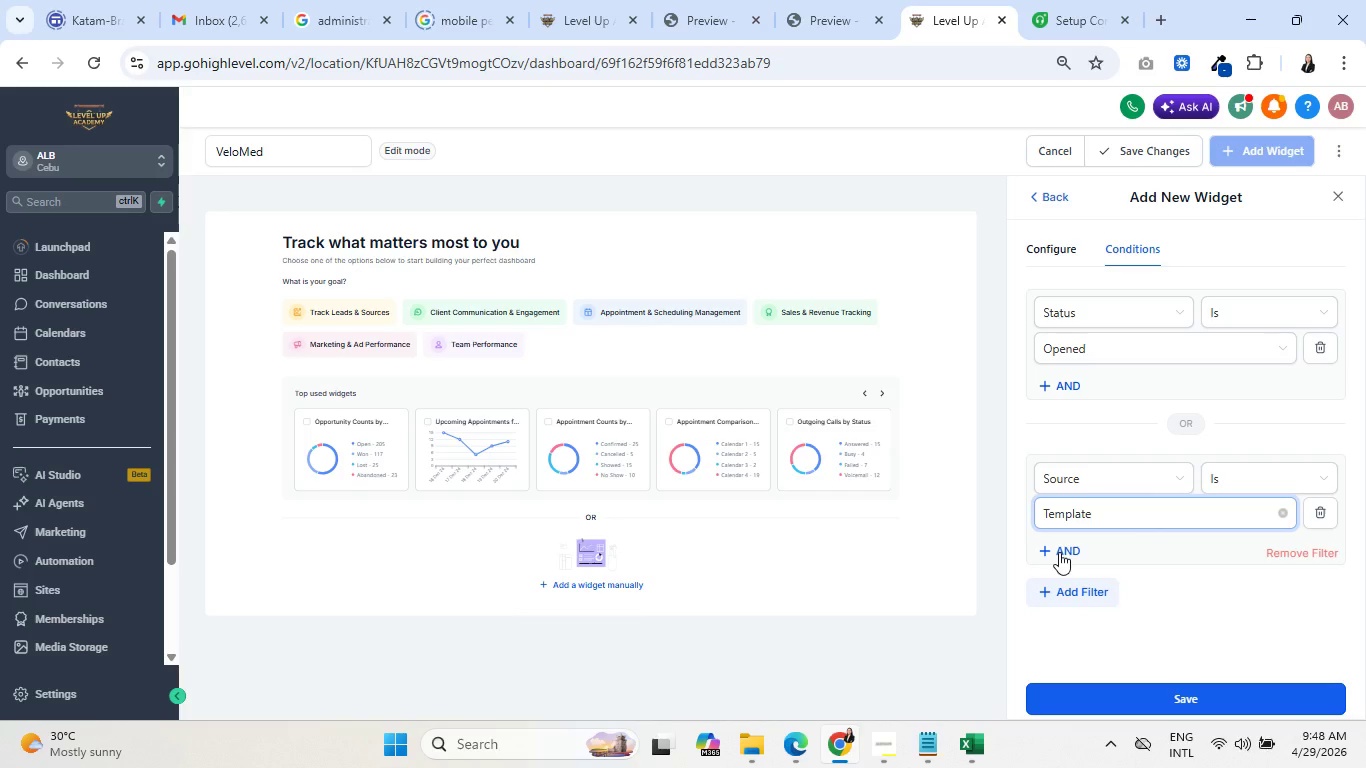 
scroll: coordinate [1120, 604], scroll_direction: down, amount: 2.0
 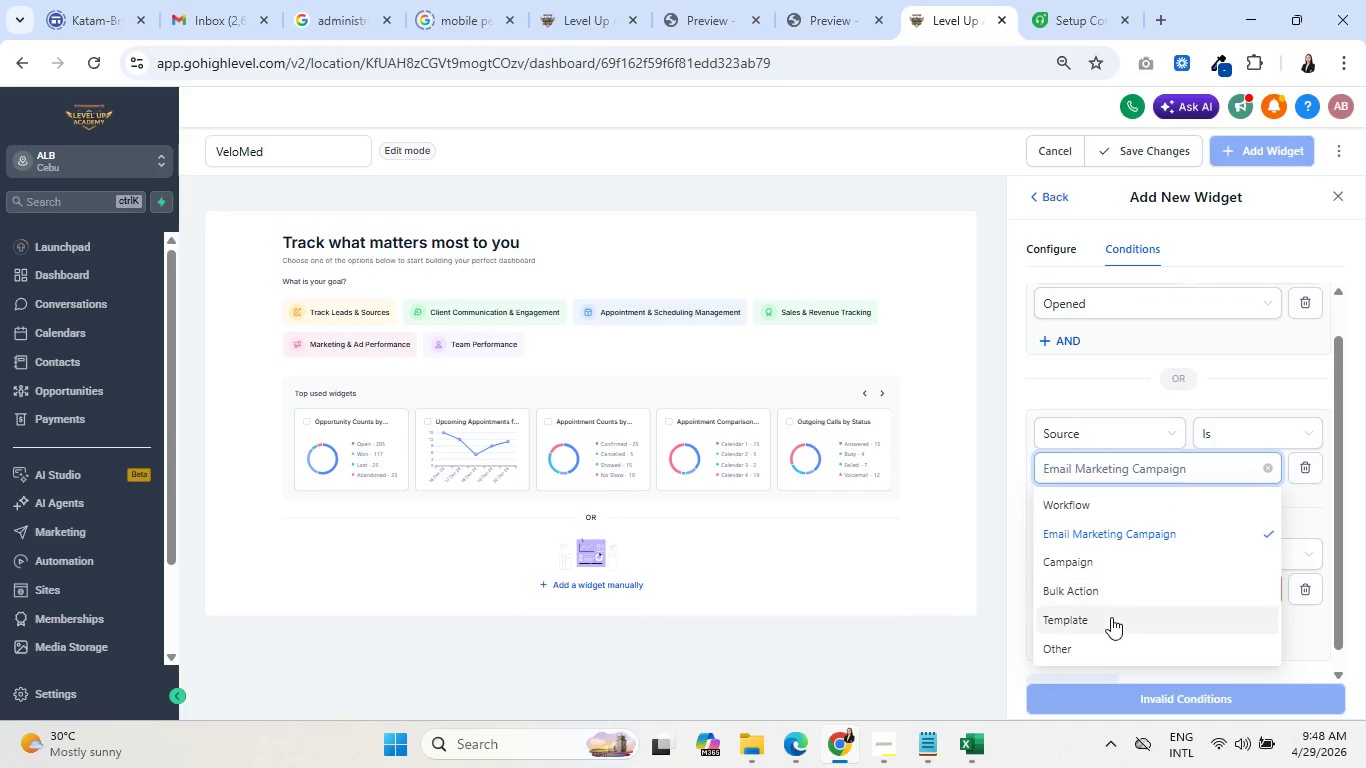 
wait(5.16)
 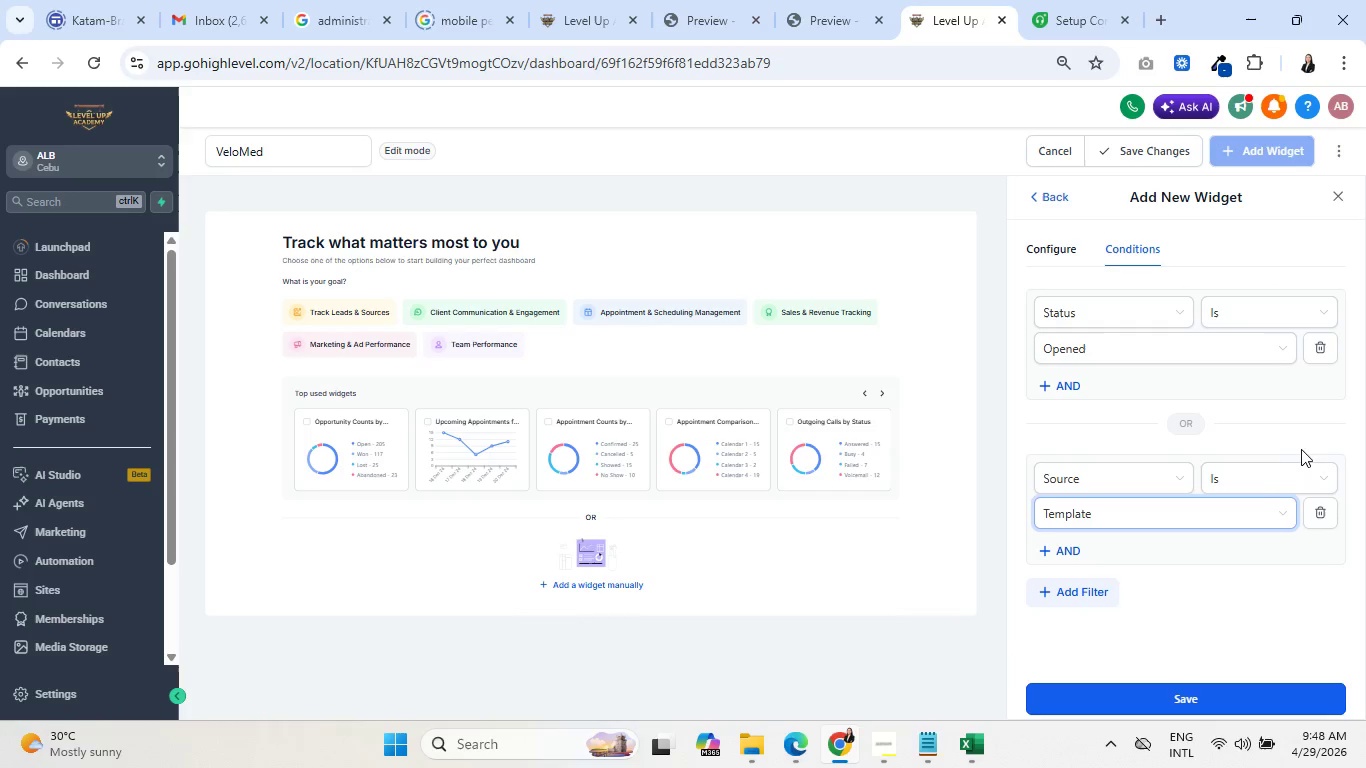 
left_click([1071, 580])
 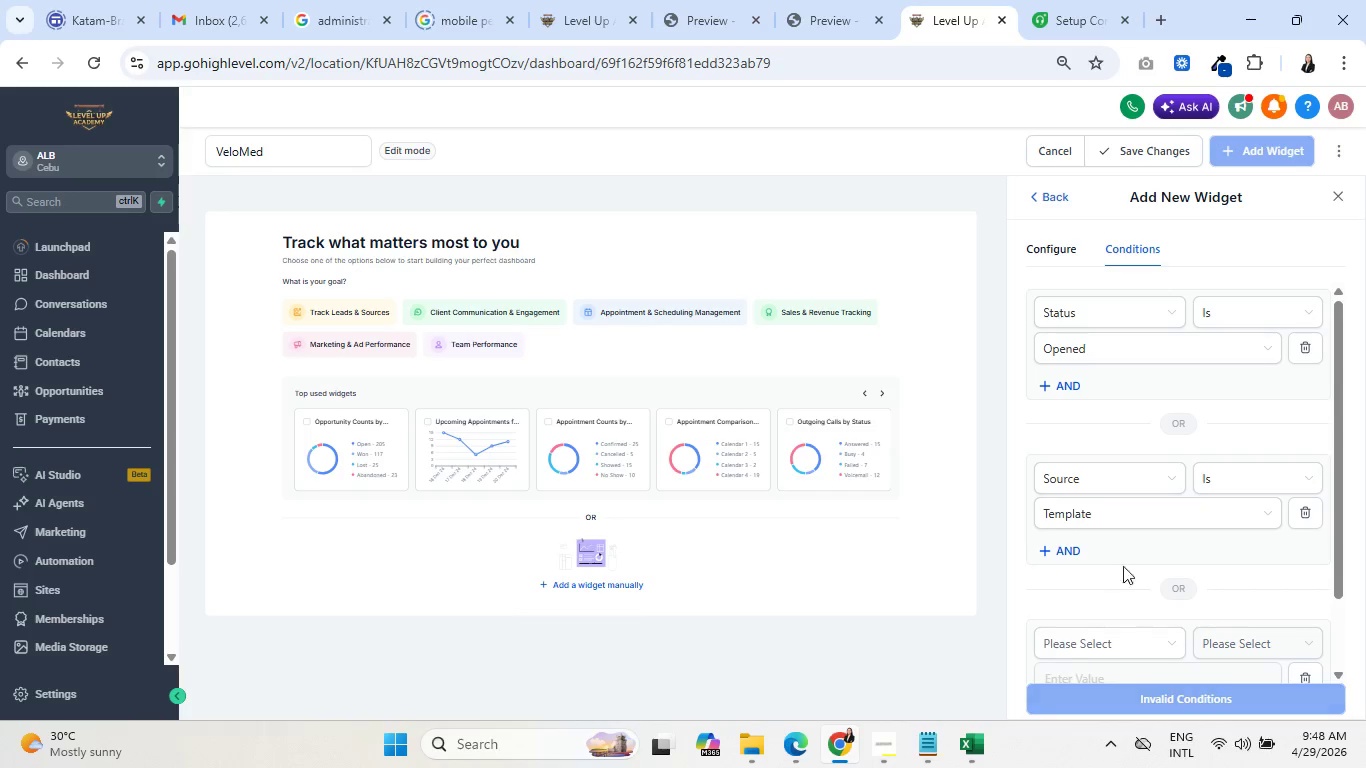 
left_click([1110, 530])
 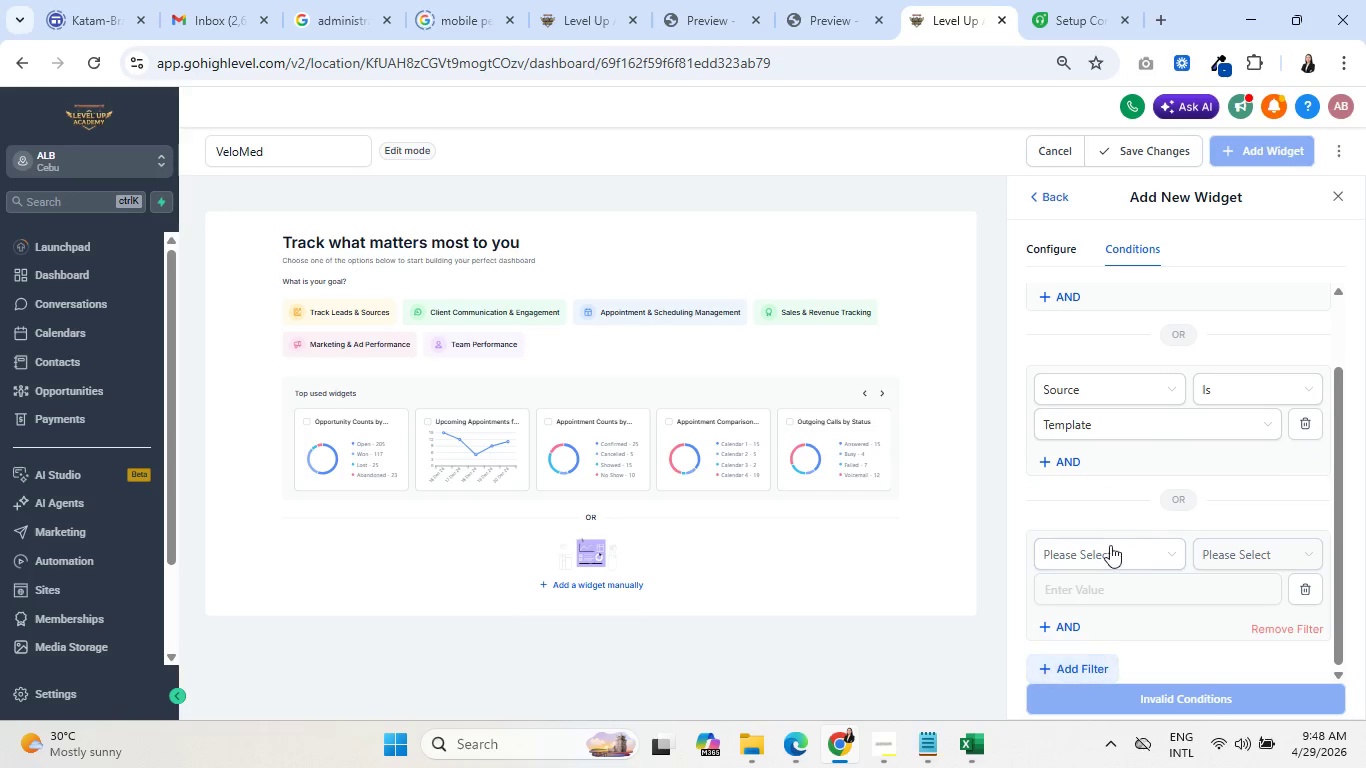 
scroll: coordinate [1163, 550], scroll_direction: down, amount: 3.0
 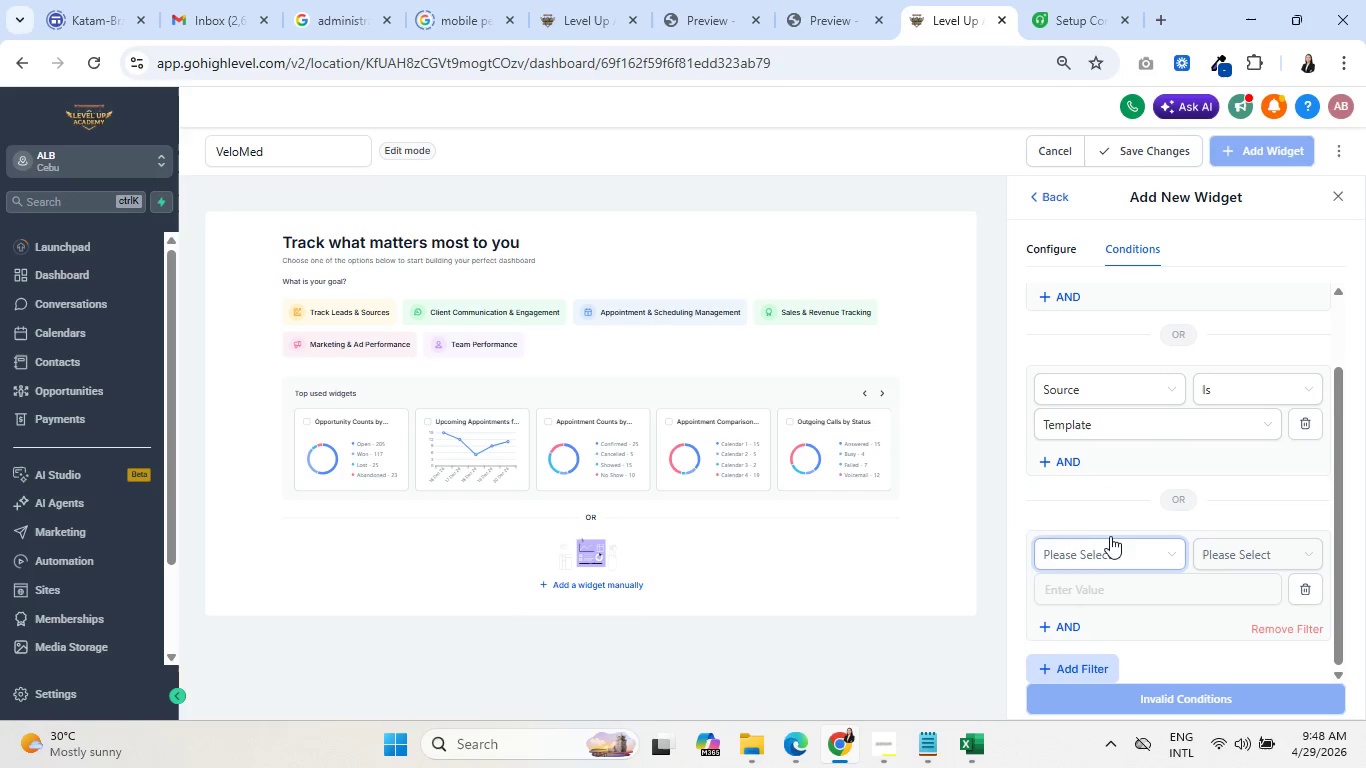 
double_click([1108, 552])
 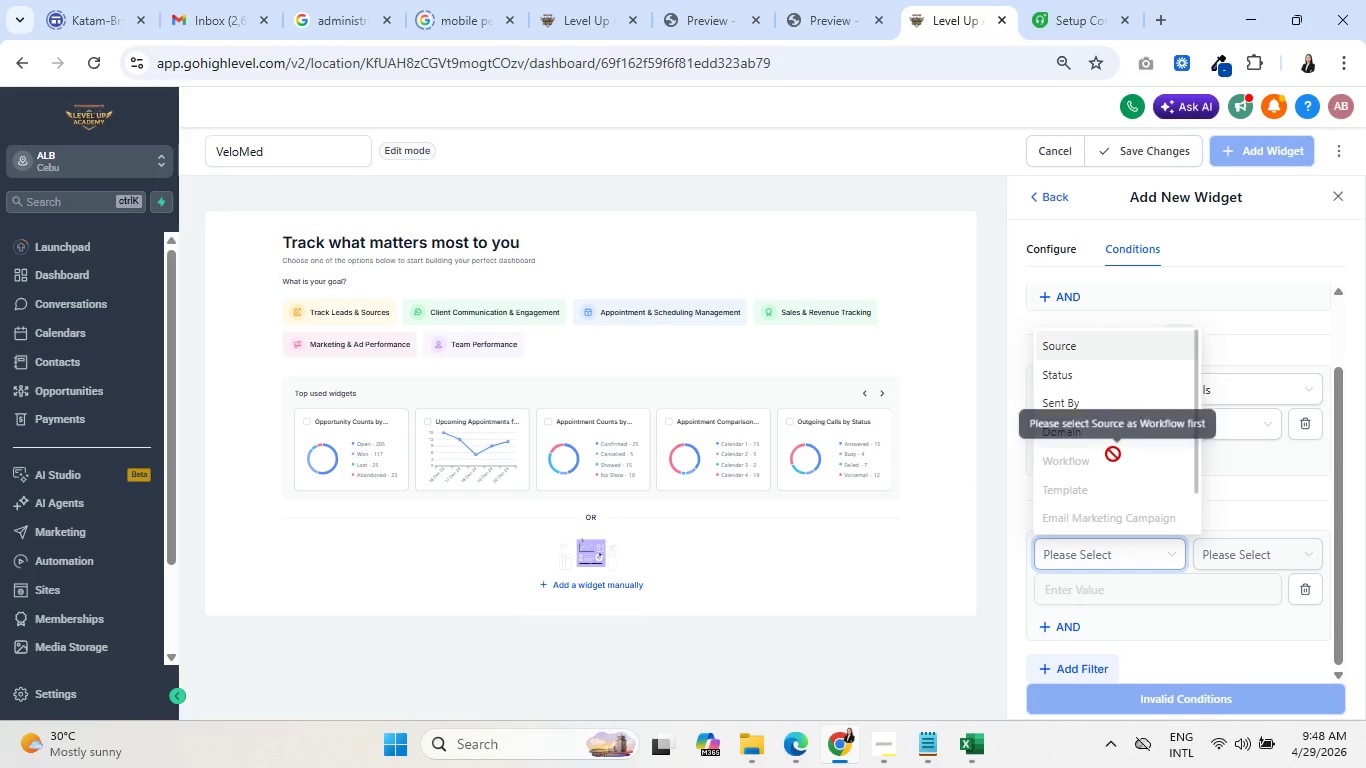 
scroll: coordinate [1119, 432], scroll_direction: down, amount: 5.0
 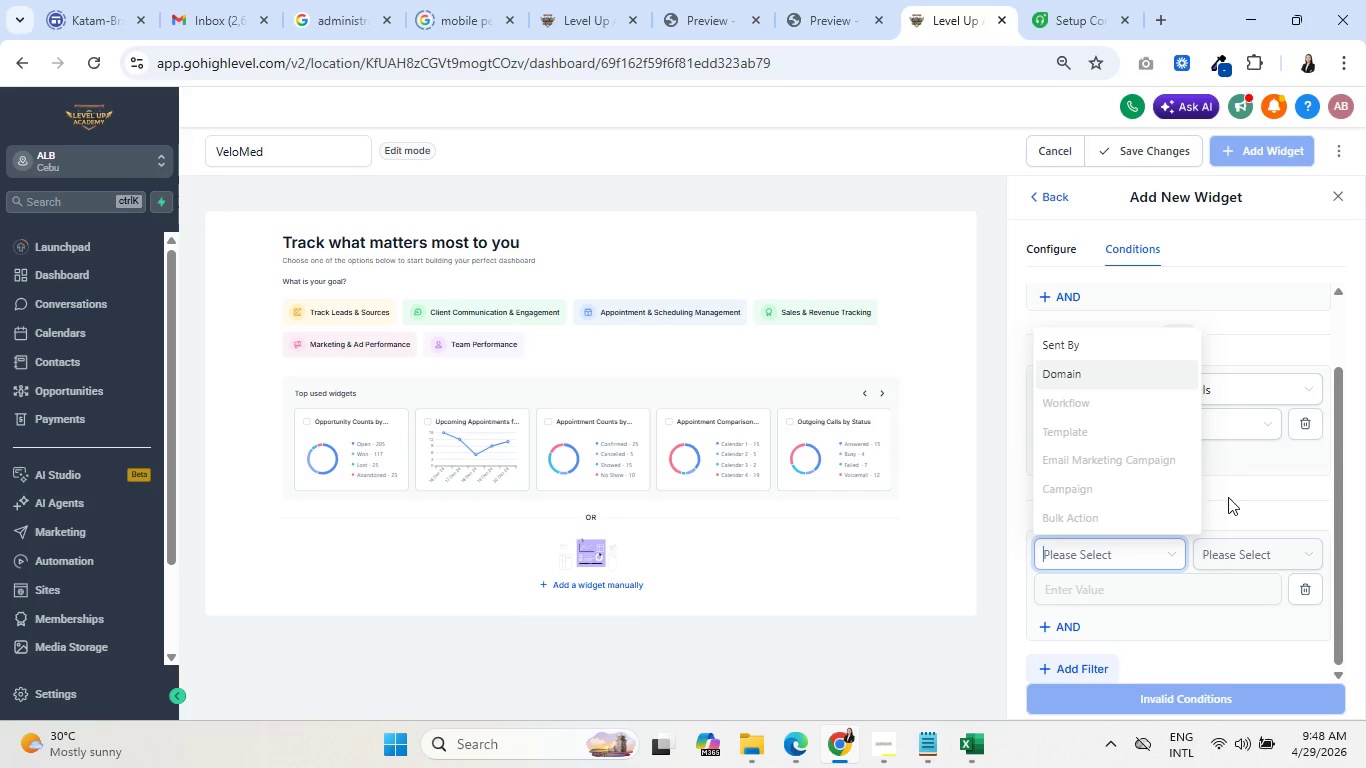 
left_click([1231, 504])
 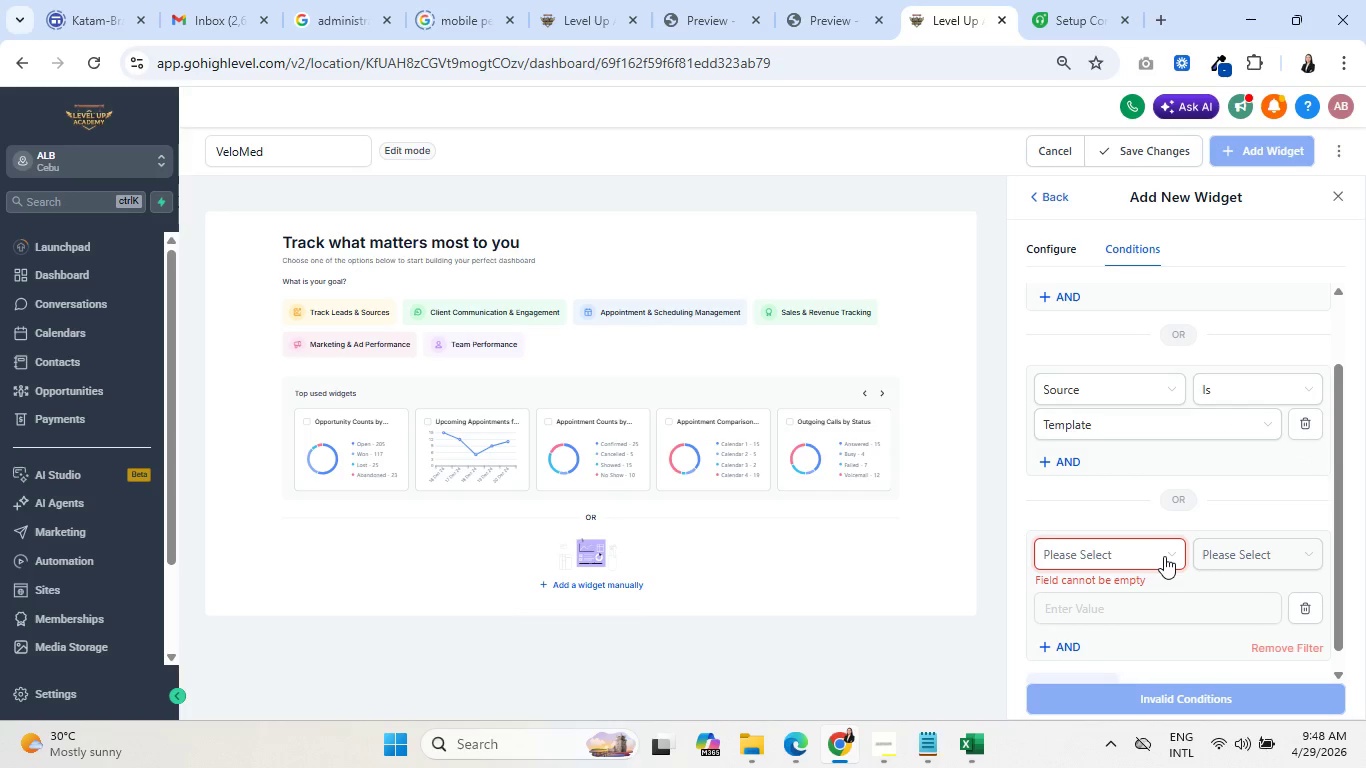 
left_click([1300, 613])
 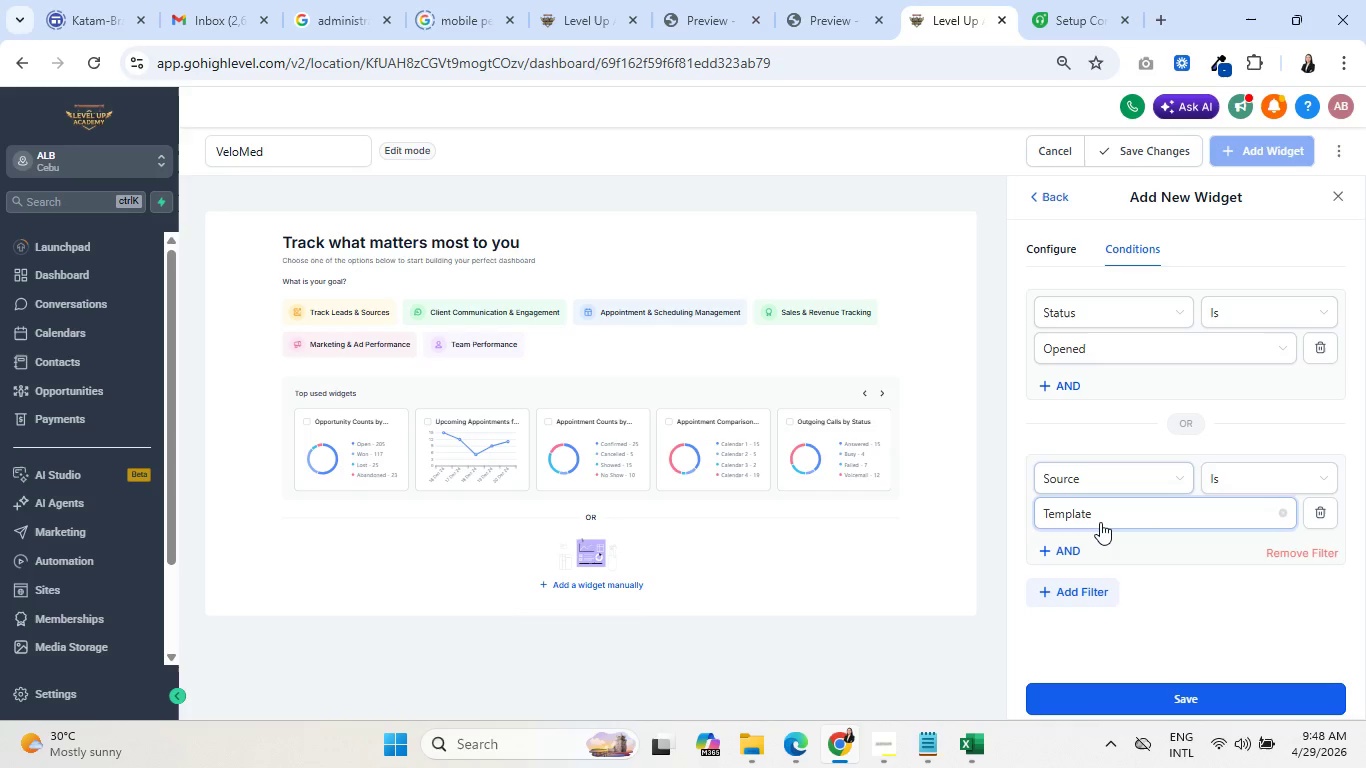 
left_click([1102, 513])
 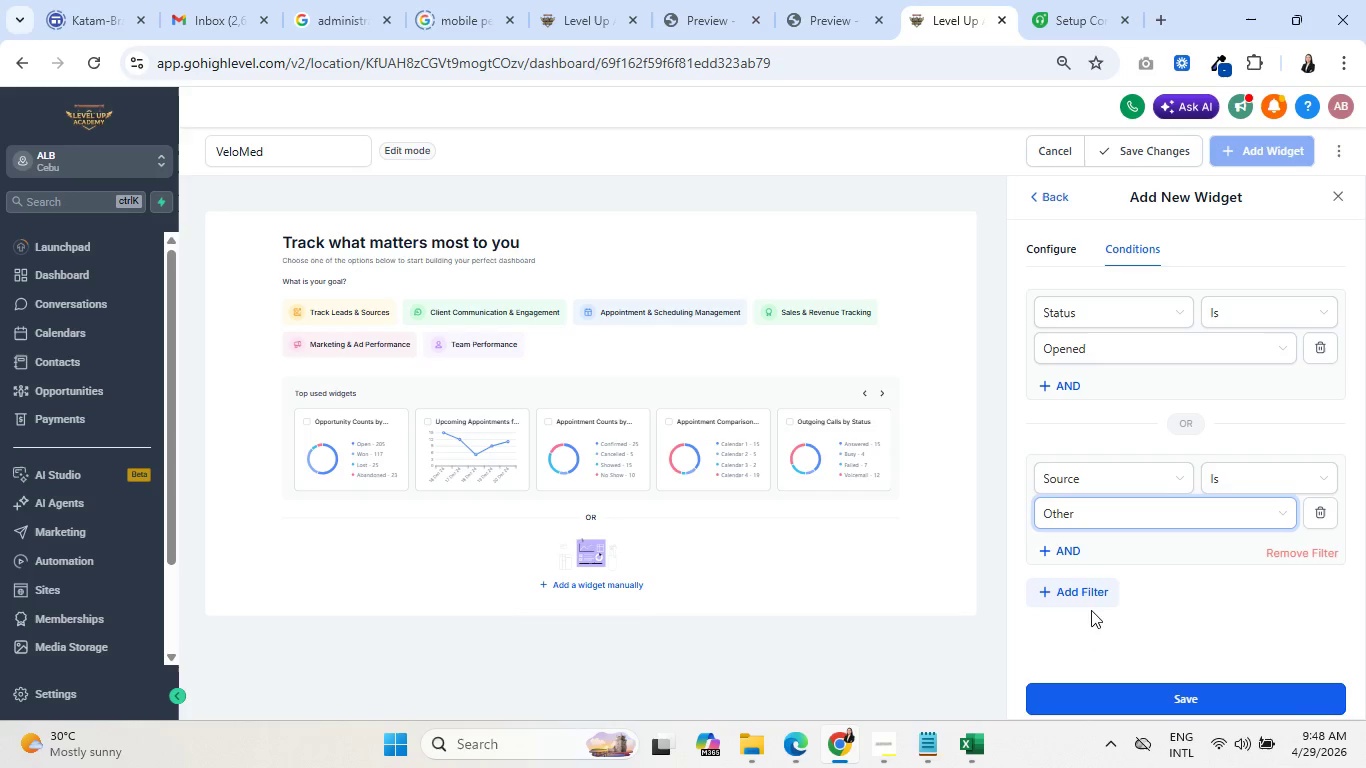 
left_click([1117, 514])
 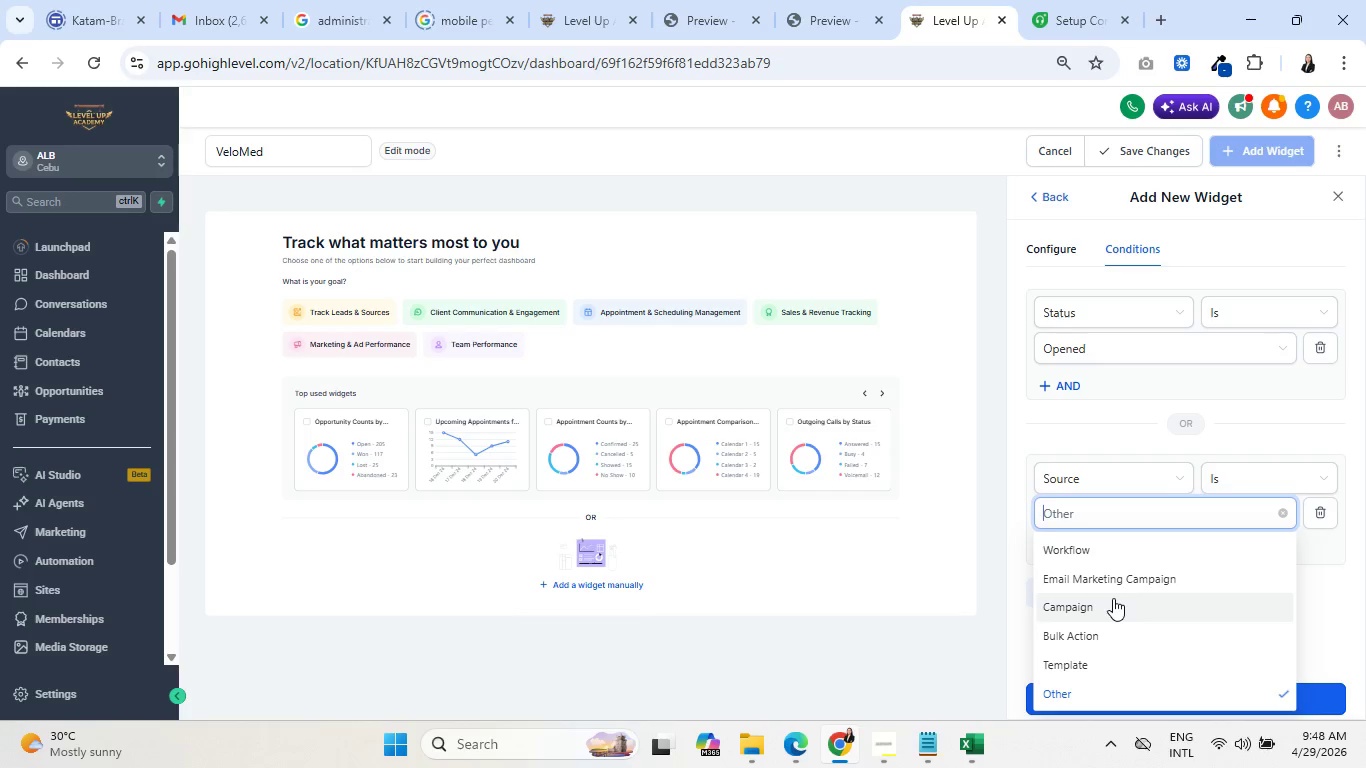 
left_click([1113, 598])
 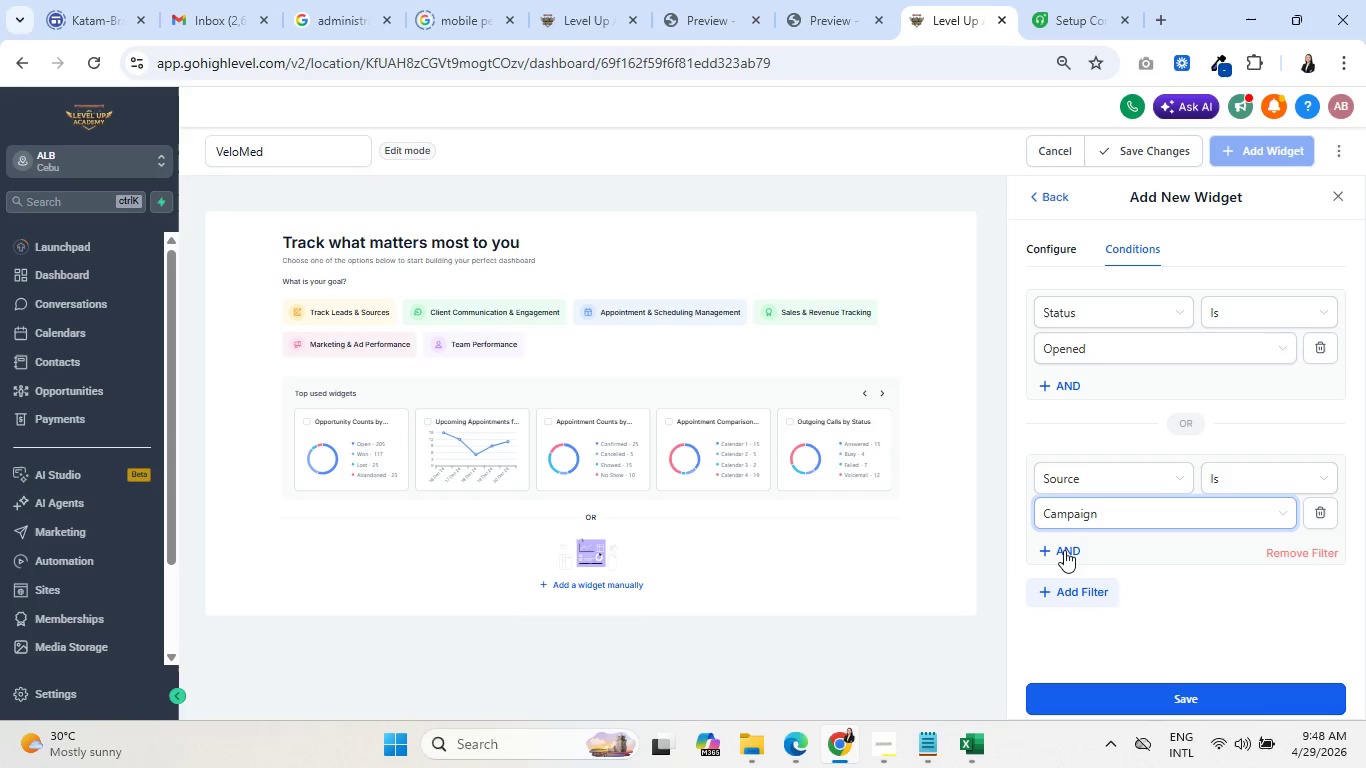 
left_click([1073, 593])
 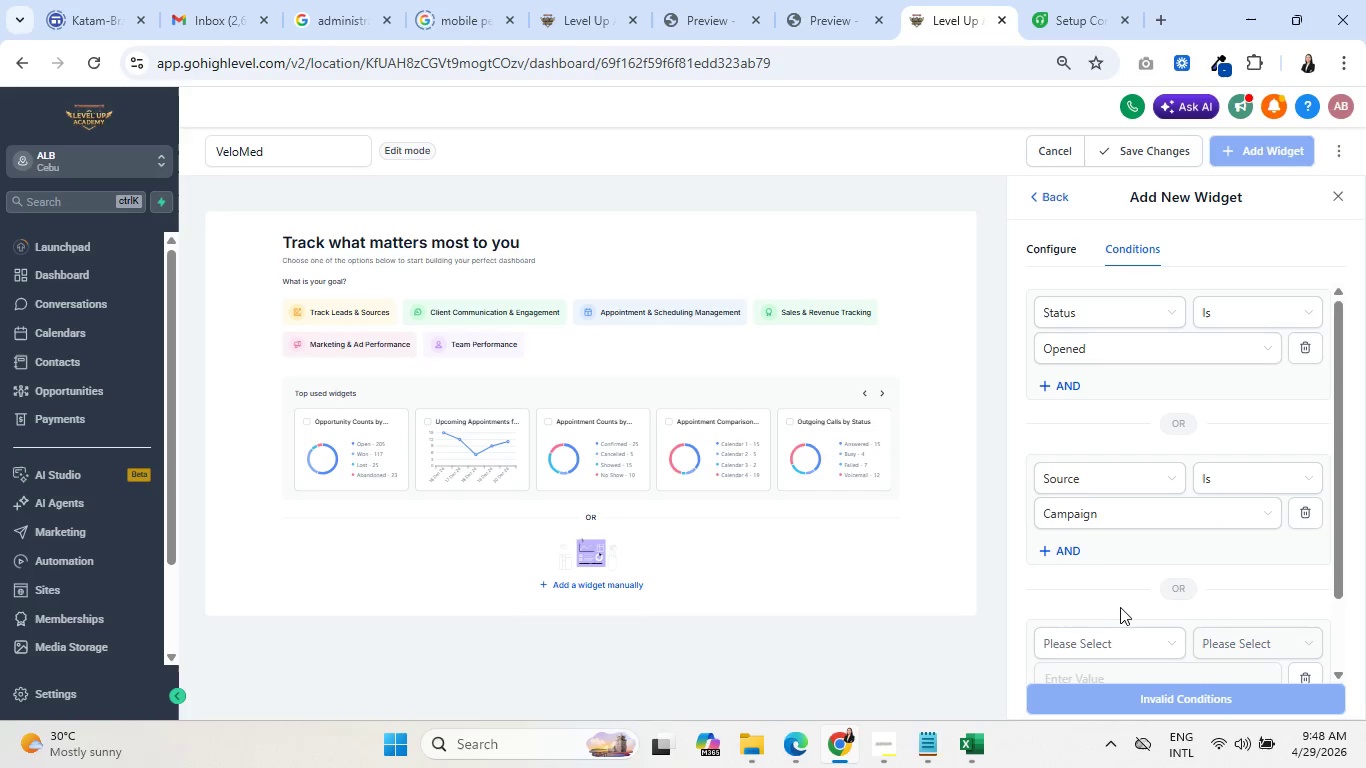 
left_click([1138, 564])
 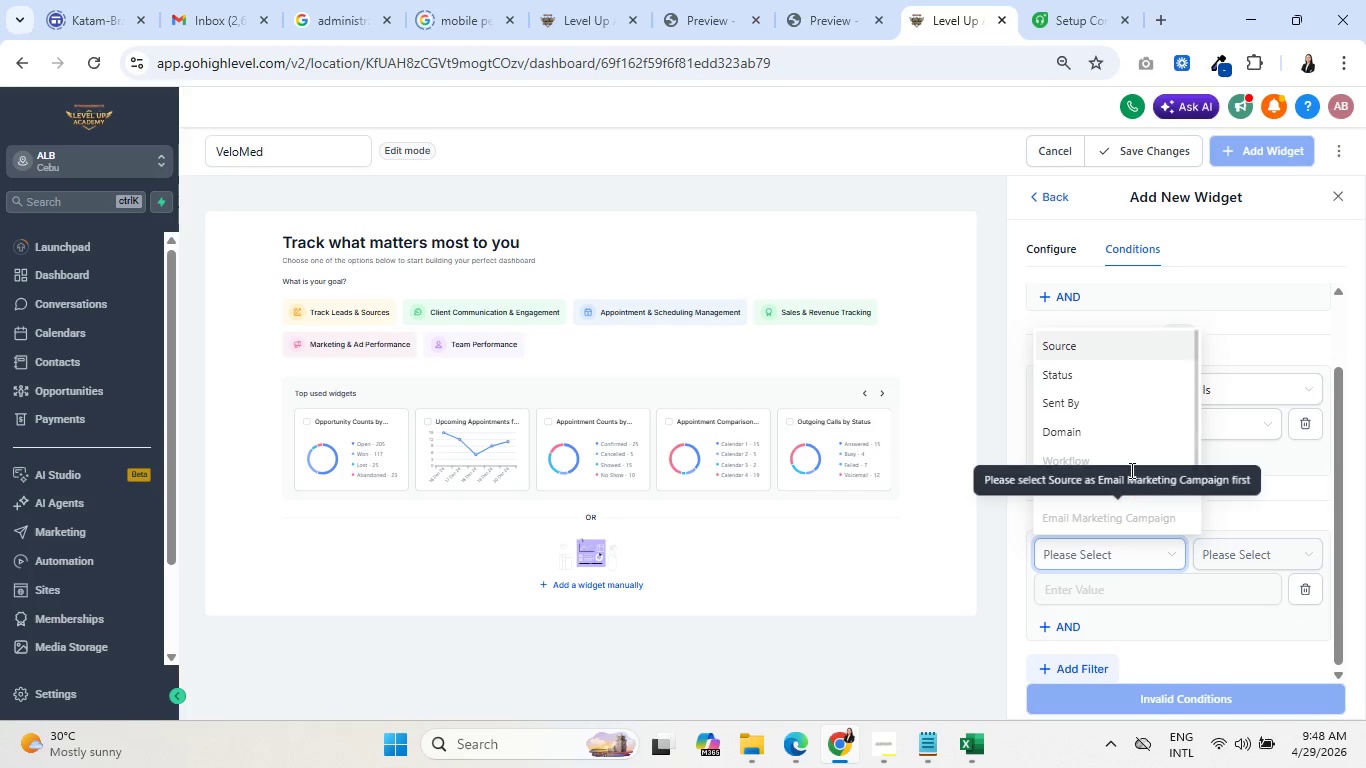 
scroll: coordinate [1123, 451], scroll_direction: down, amount: 8.0
 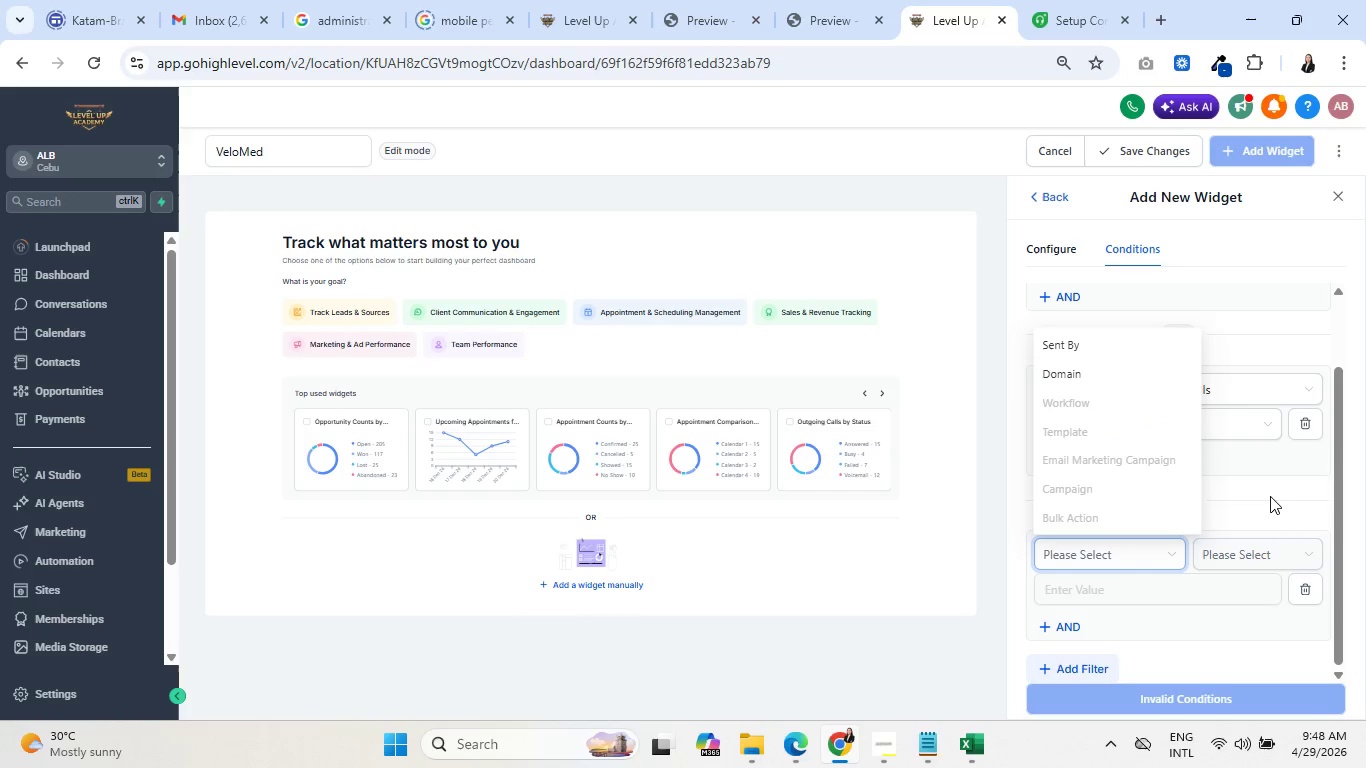 
left_click([1261, 495])
 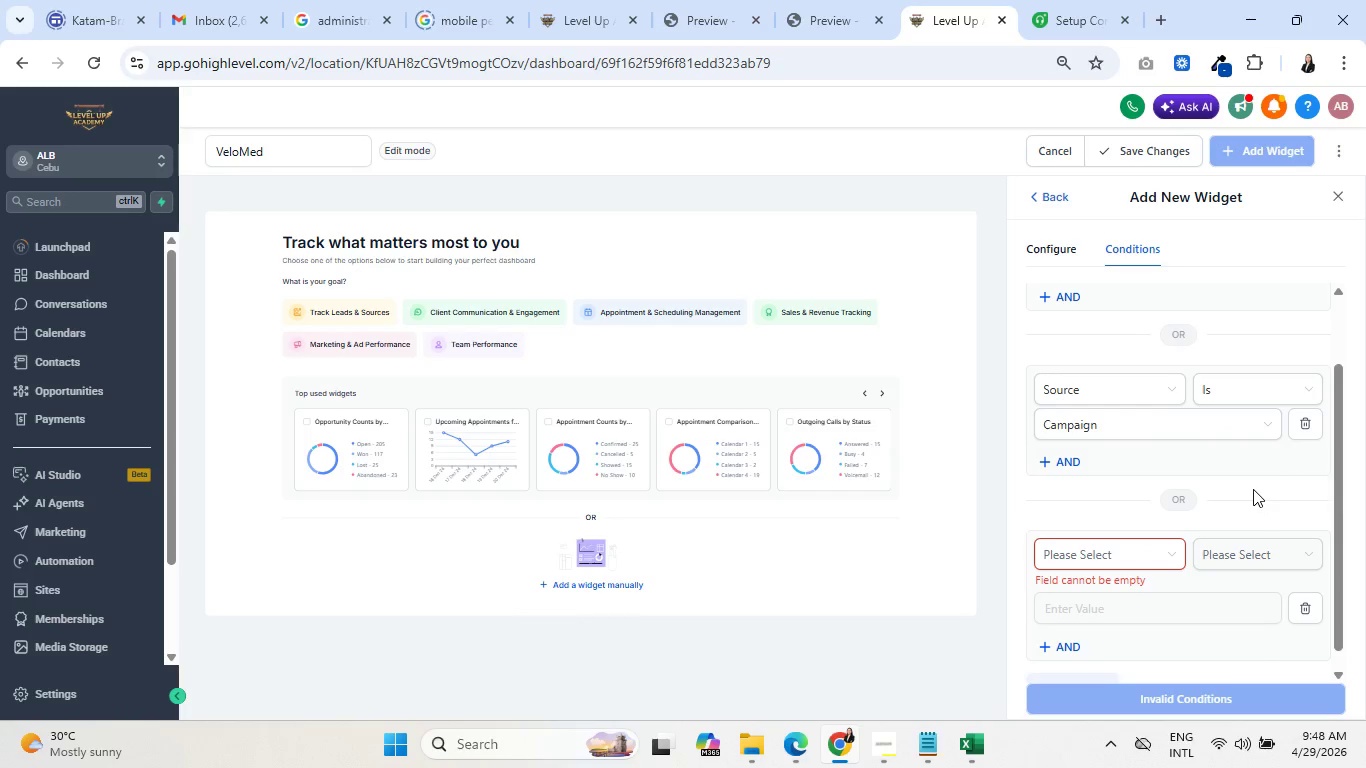 
scroll: coordinate [1252, 488], scroll_direction: up, amount: 1.0
 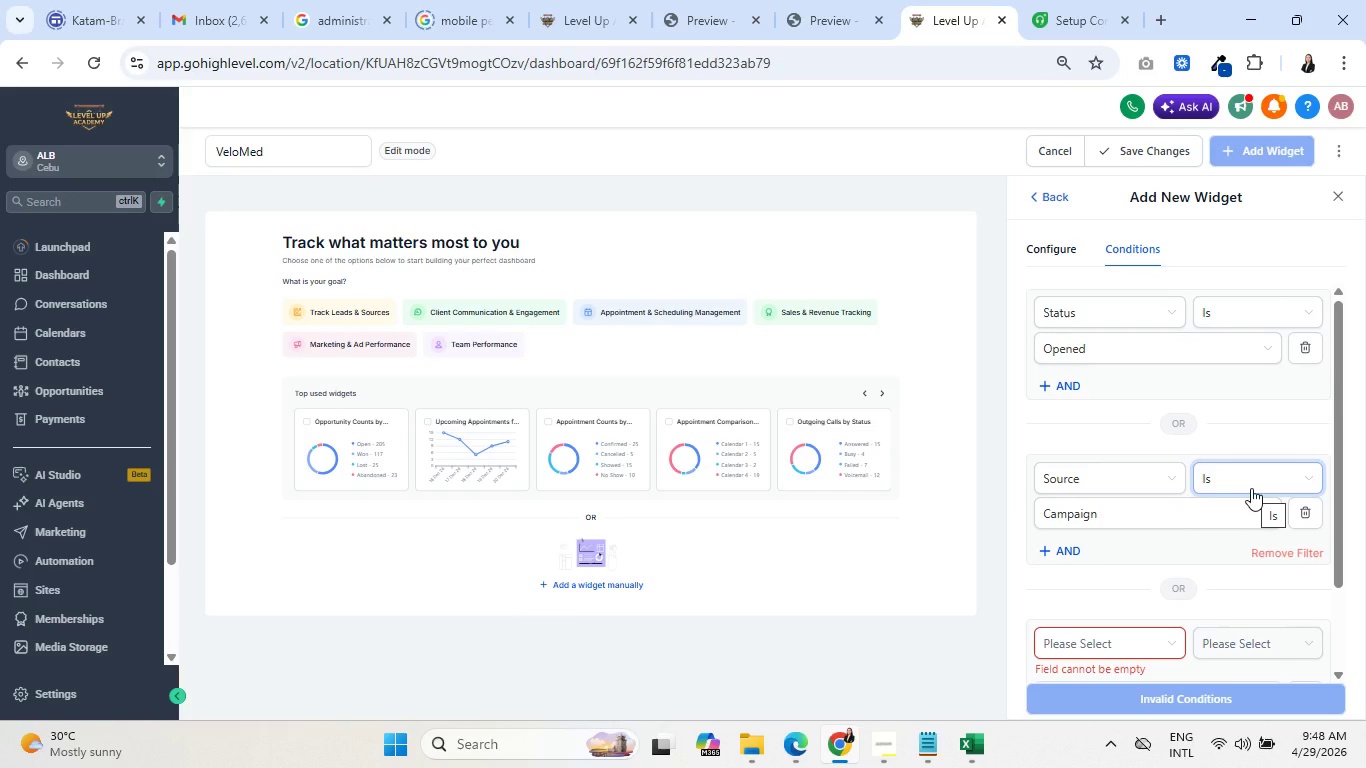 
scroll: coordinate [1251, 488], scroll_direction: down, amount: 2.0
 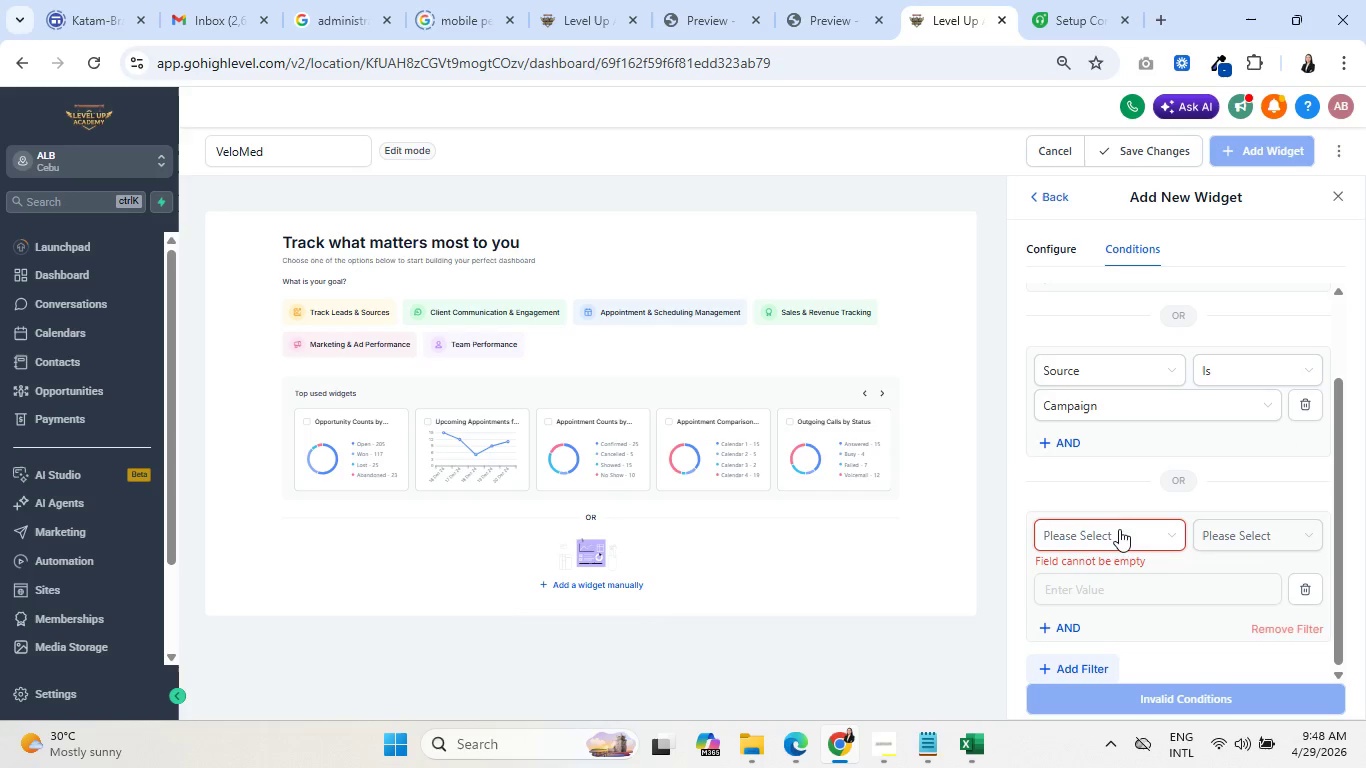 
left_click([1120, 536])
 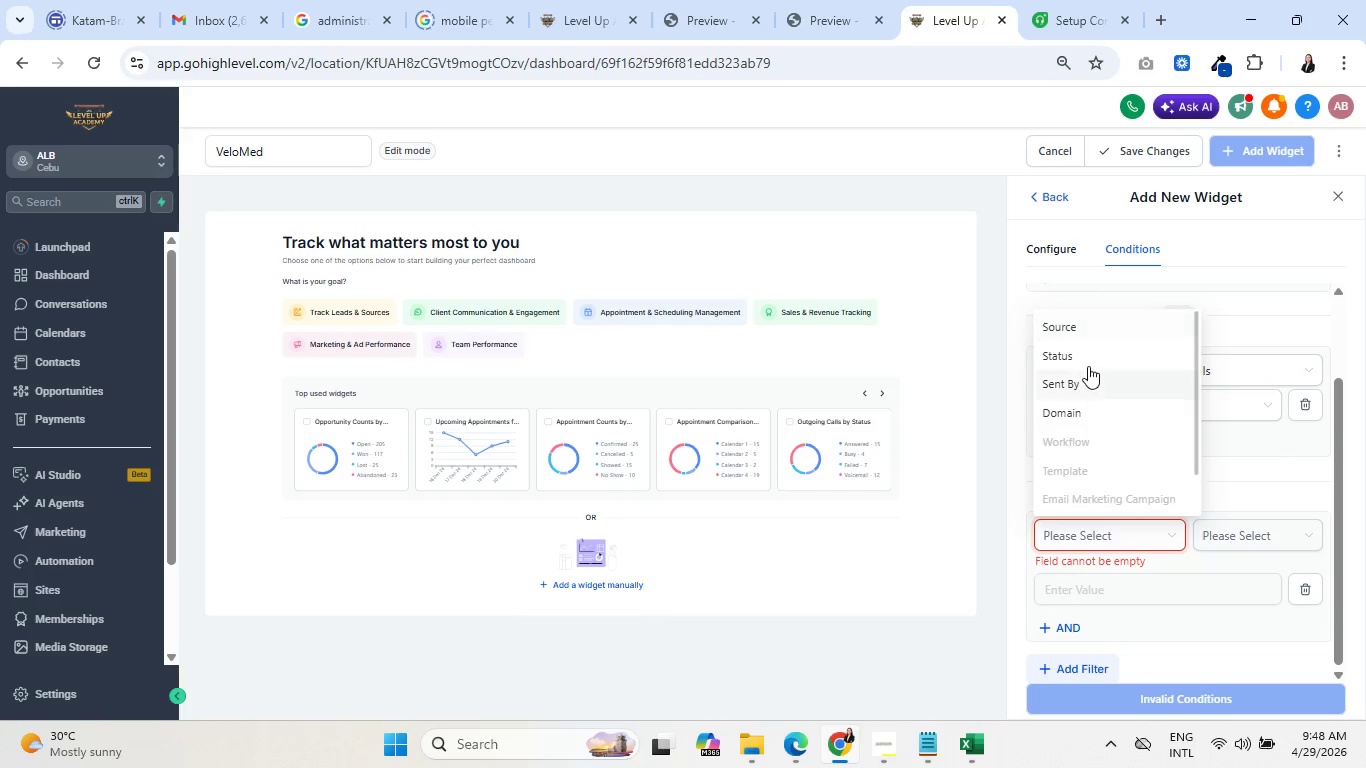 
scroll: coordinate [1097, 403], scroll_direction: down, amount: 3.0
 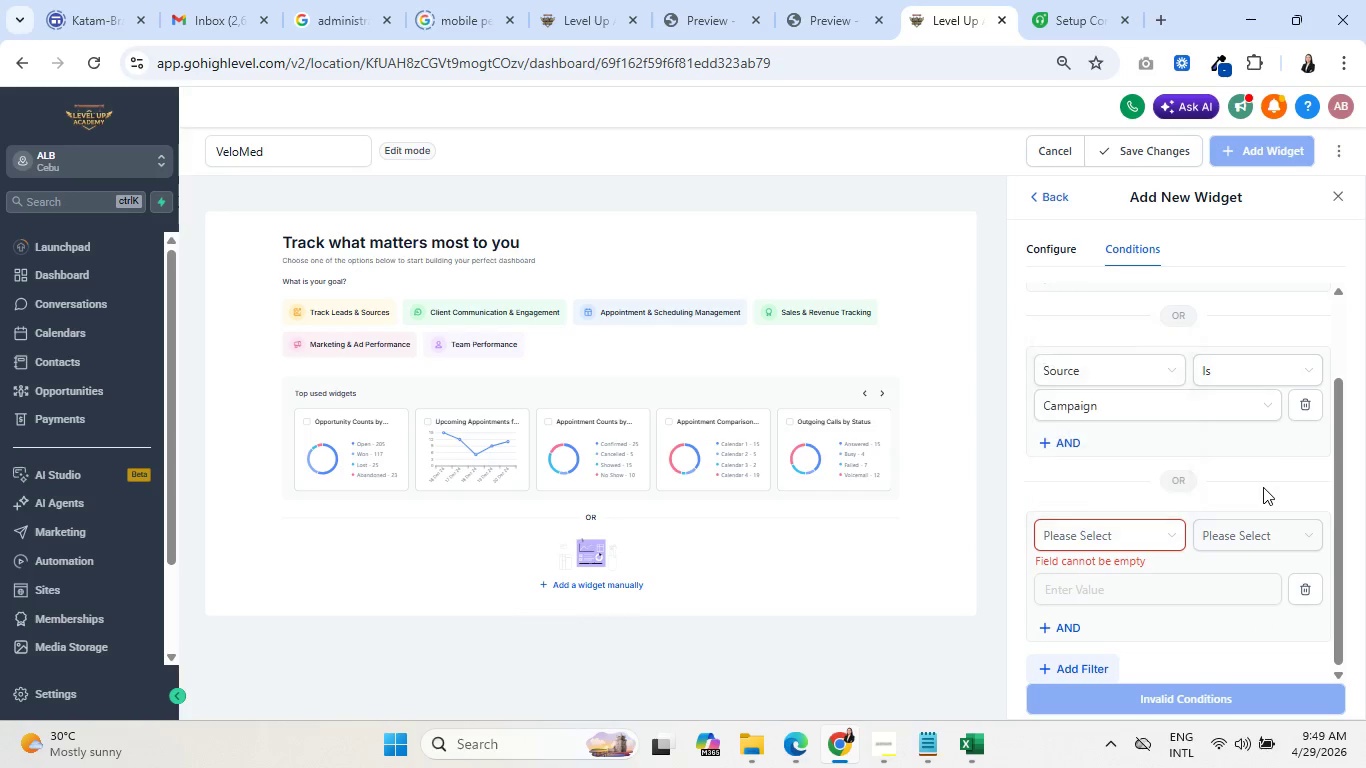 
left_click([1105, 394])
 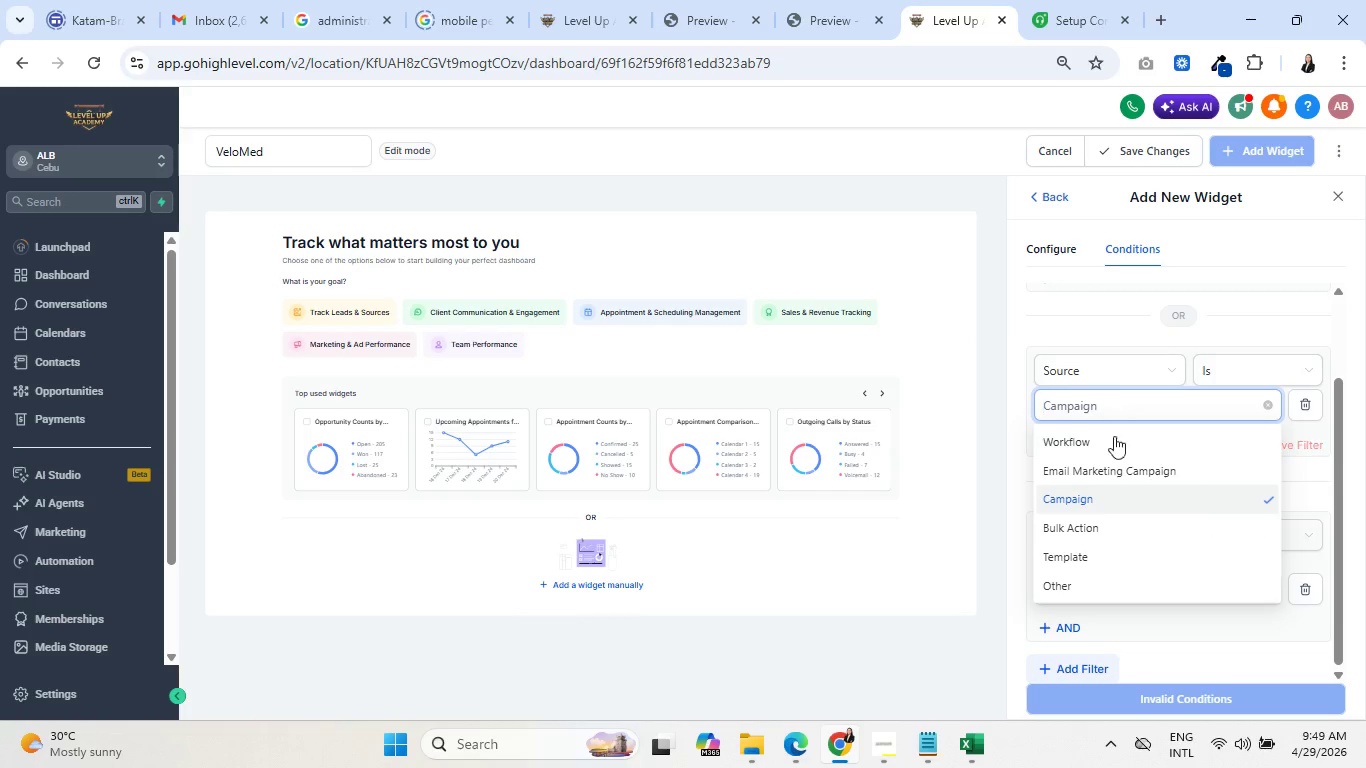 
left_click([1123, 470])
 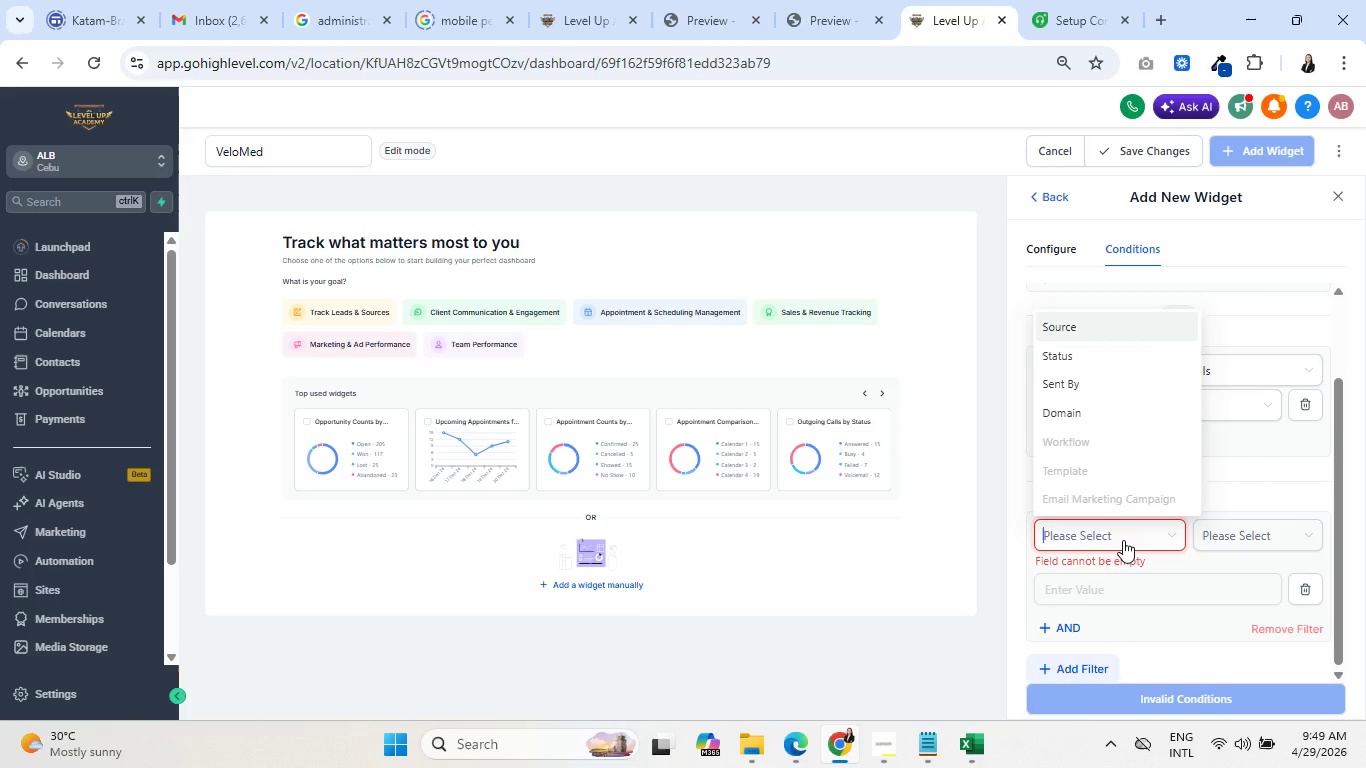 
scroll: coordinate [1117, 408], scroll_direction: down, amount: 4.0
 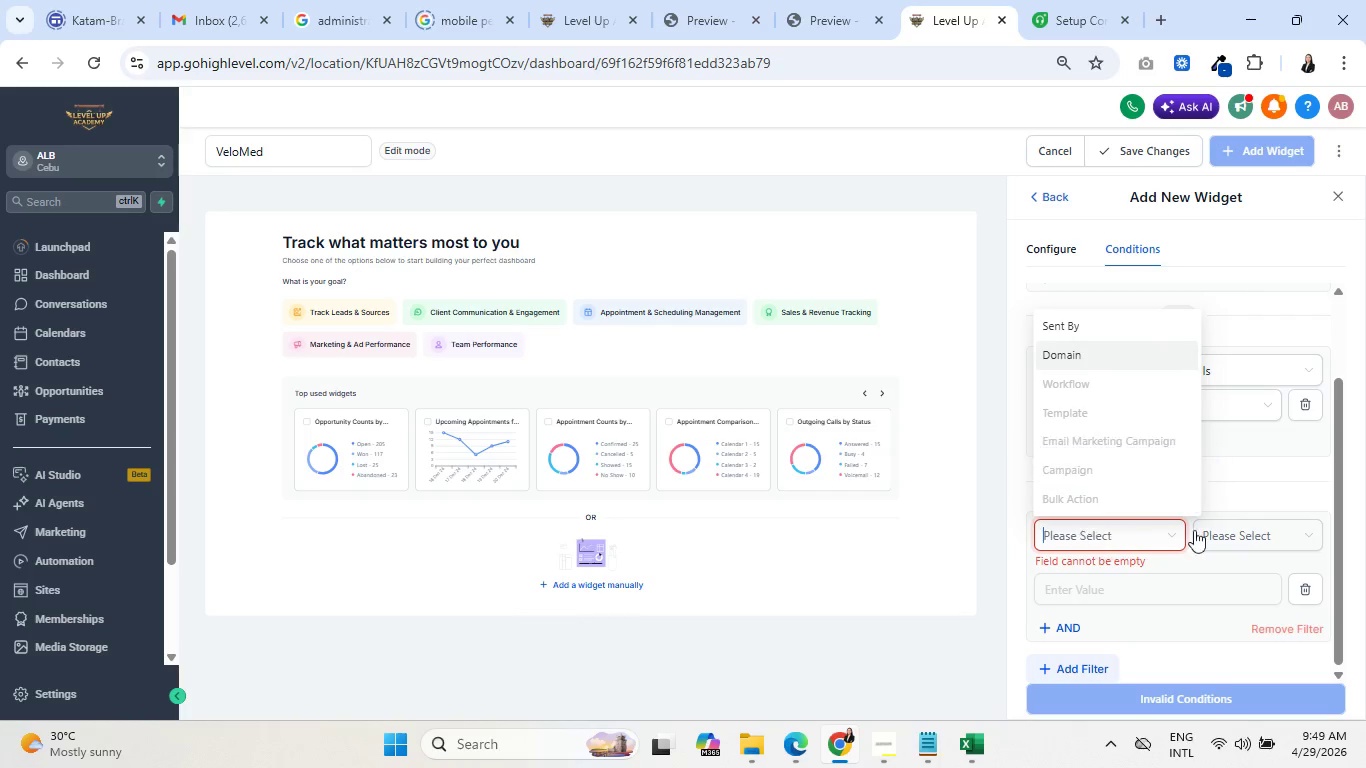 
left_click([1262, 482])
 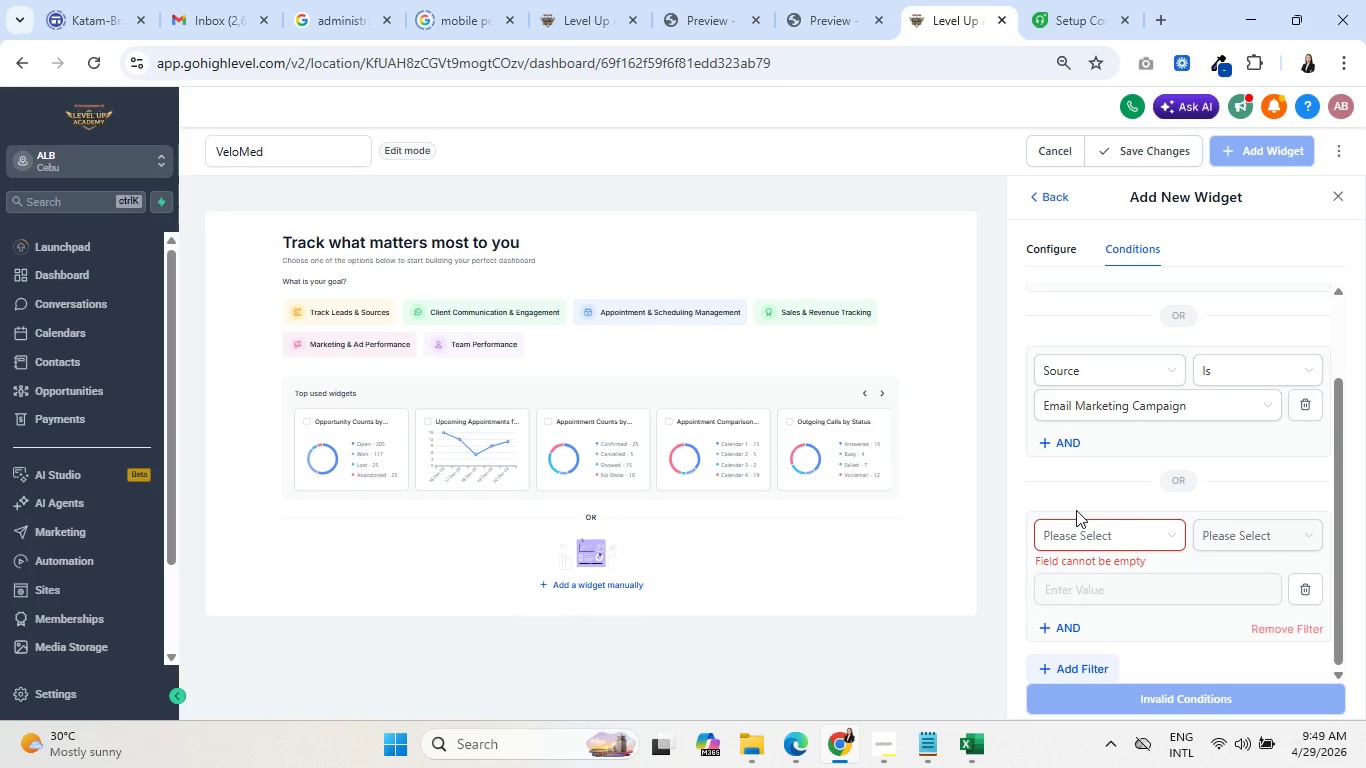 
scroll: coordinate [1142, 502], scroll_direction: up, amount: 3.0
 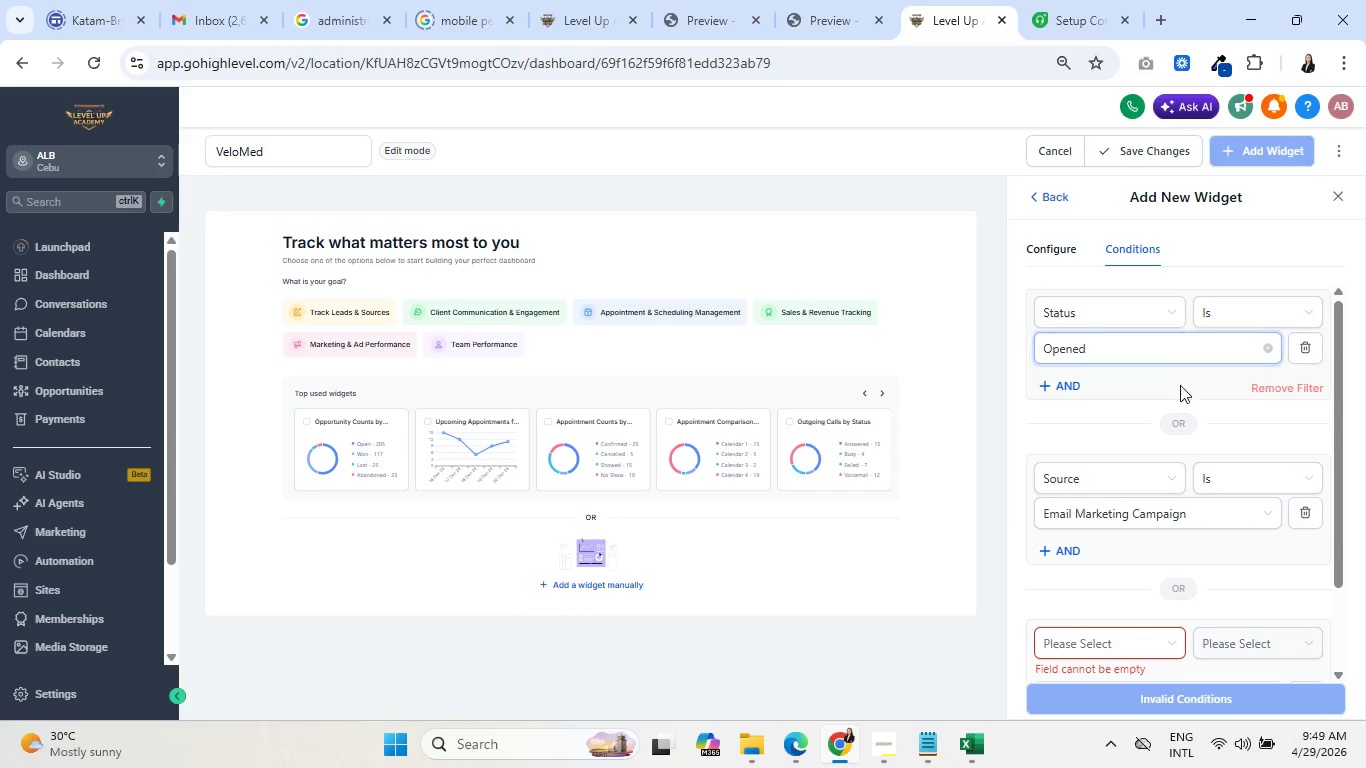 
left_click([1181, 425])
 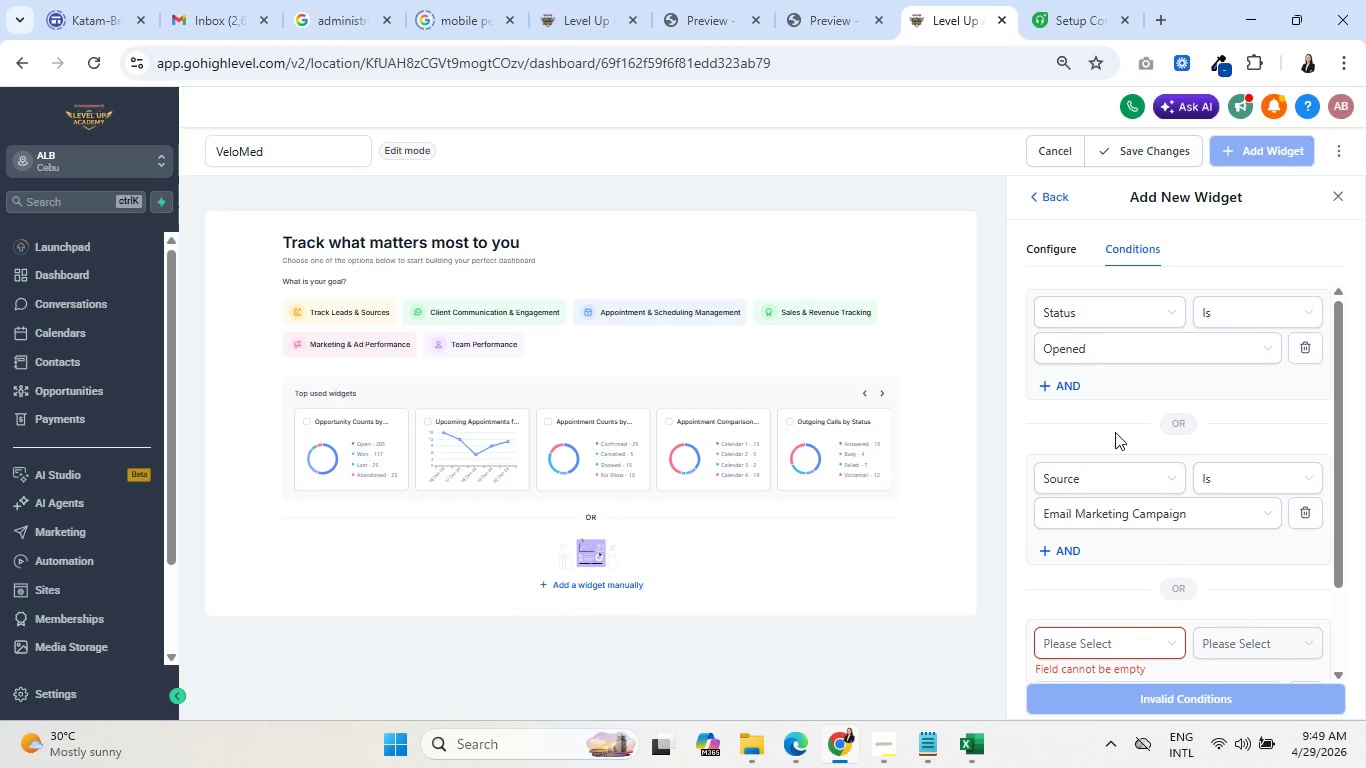 
scroll: coordinate [1122, 431], scroll_direction: up, amount: 3.0
 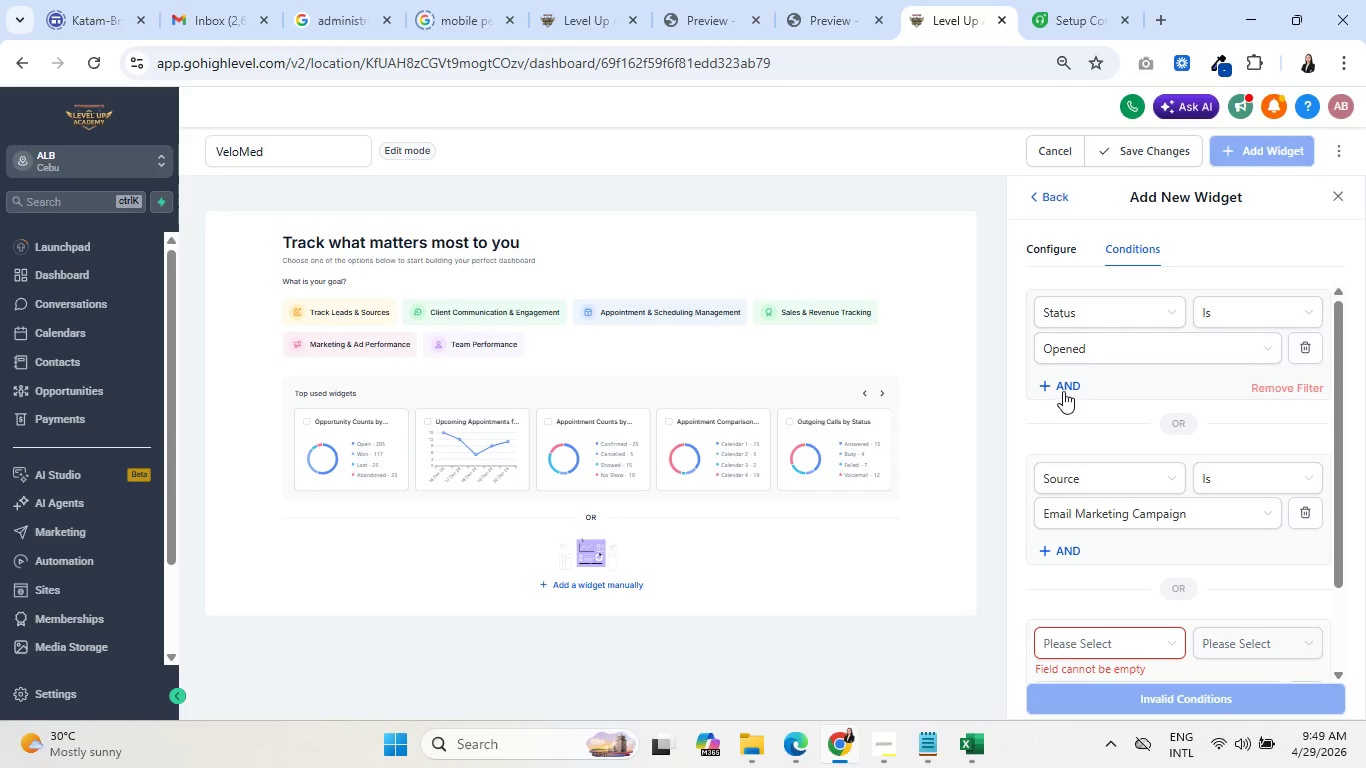 
left_click([1063, 388])
 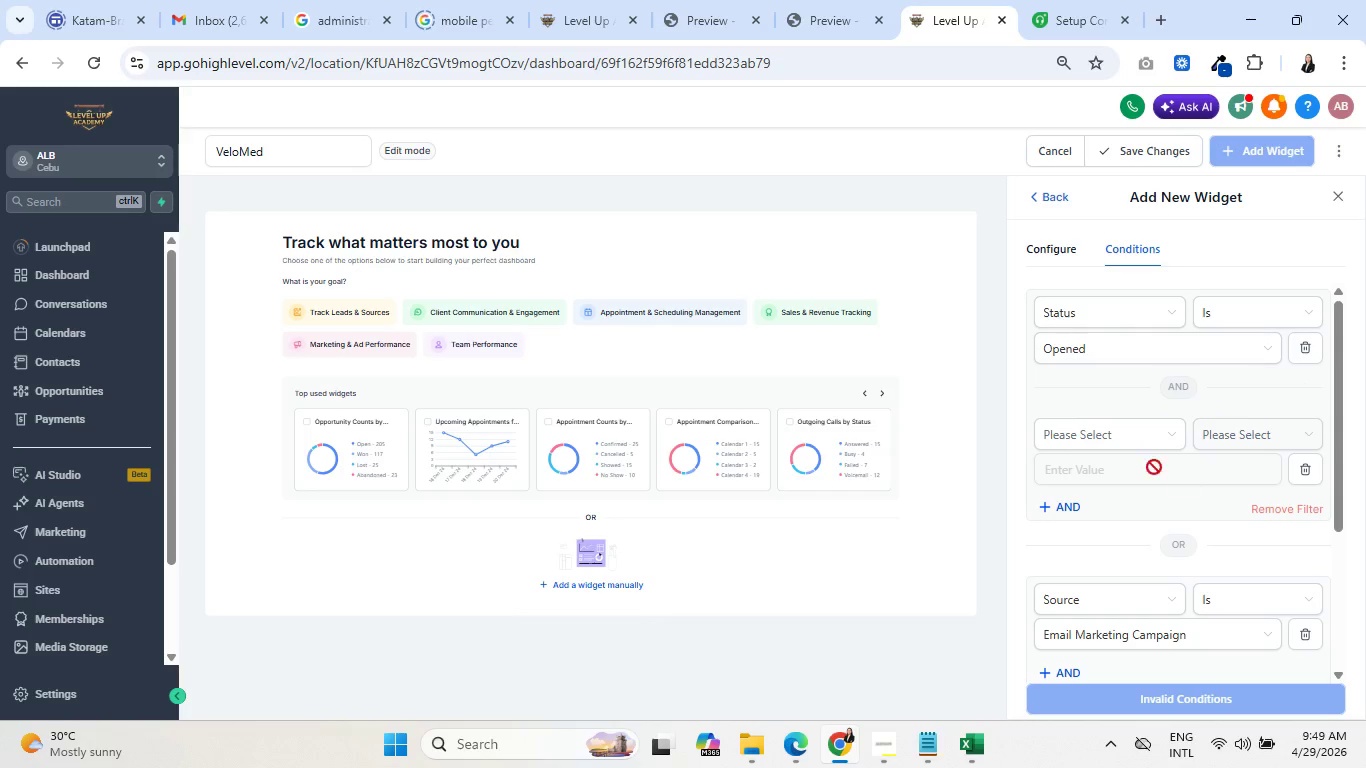 
left_click([1145, 435])
 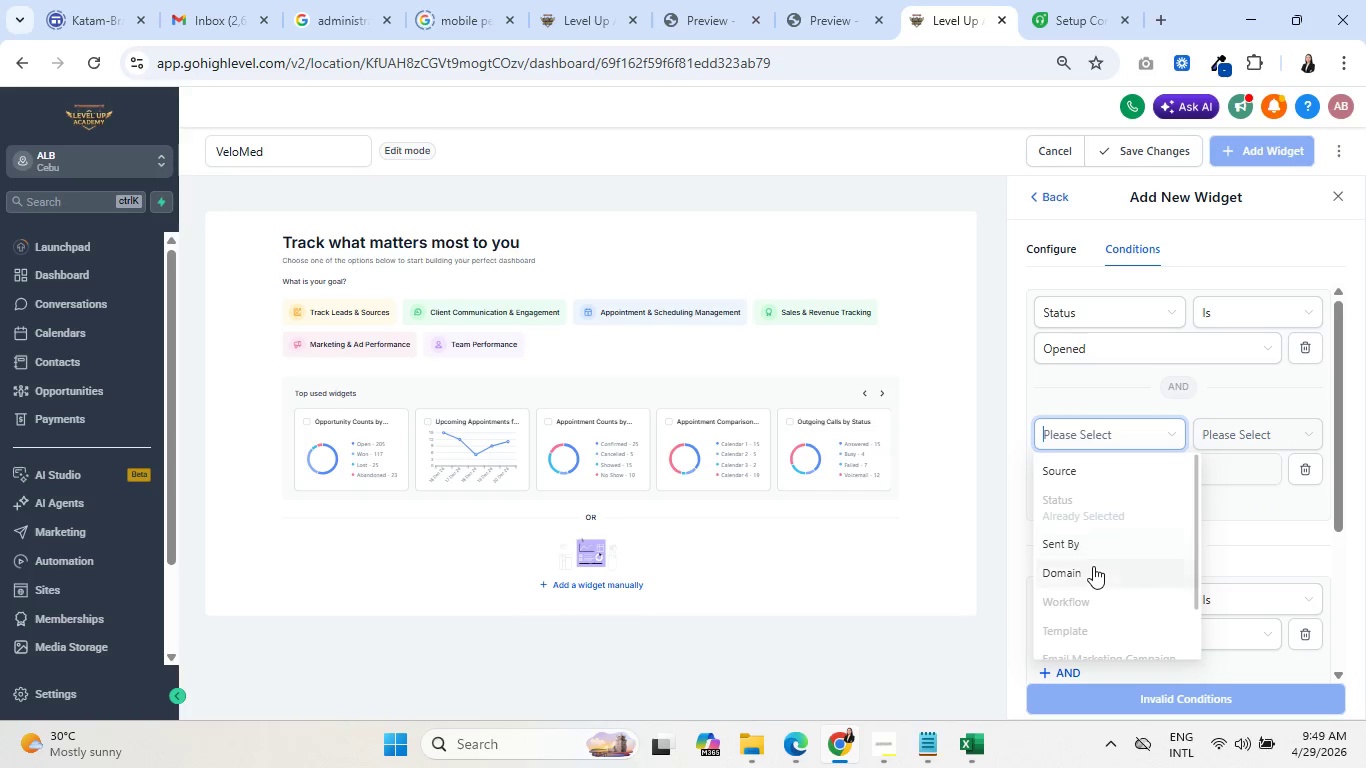 
left_click([1105, 485])
 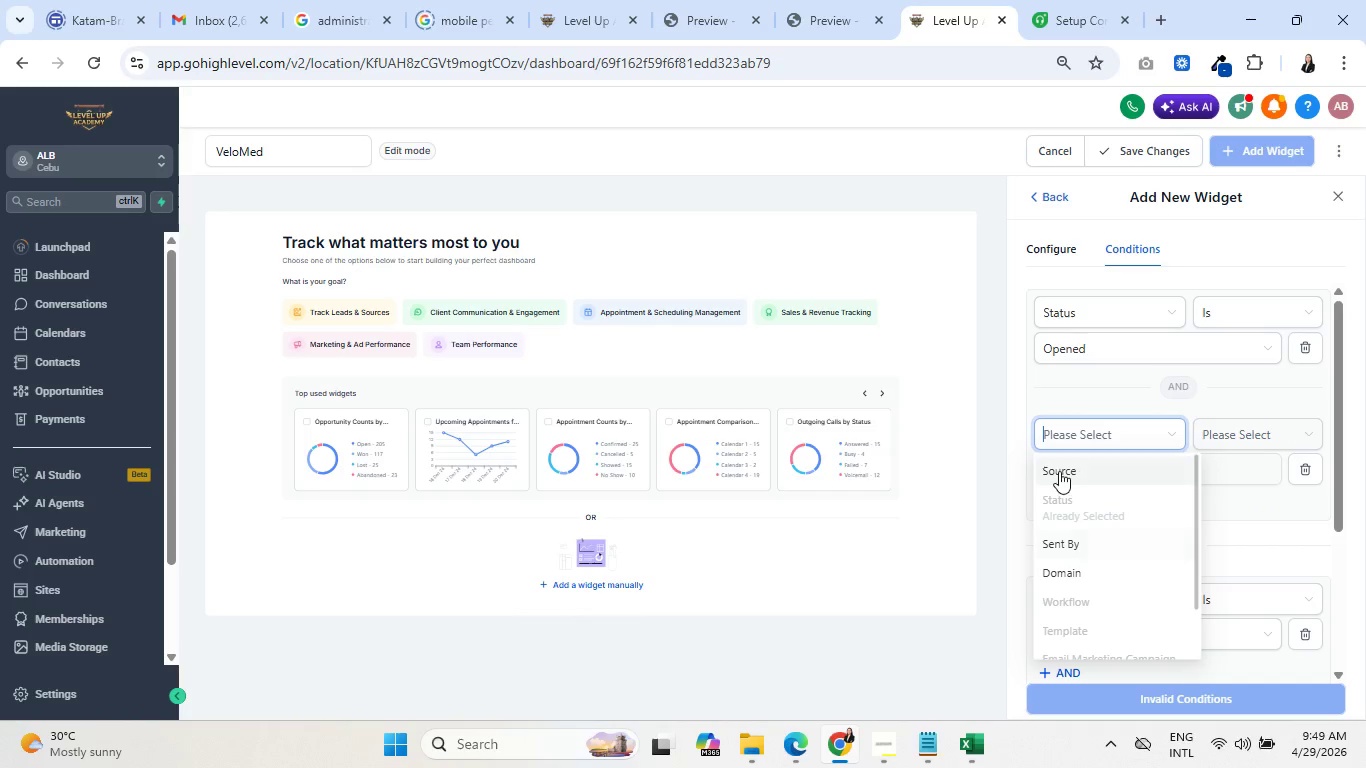 
left_click([1059, 471])
 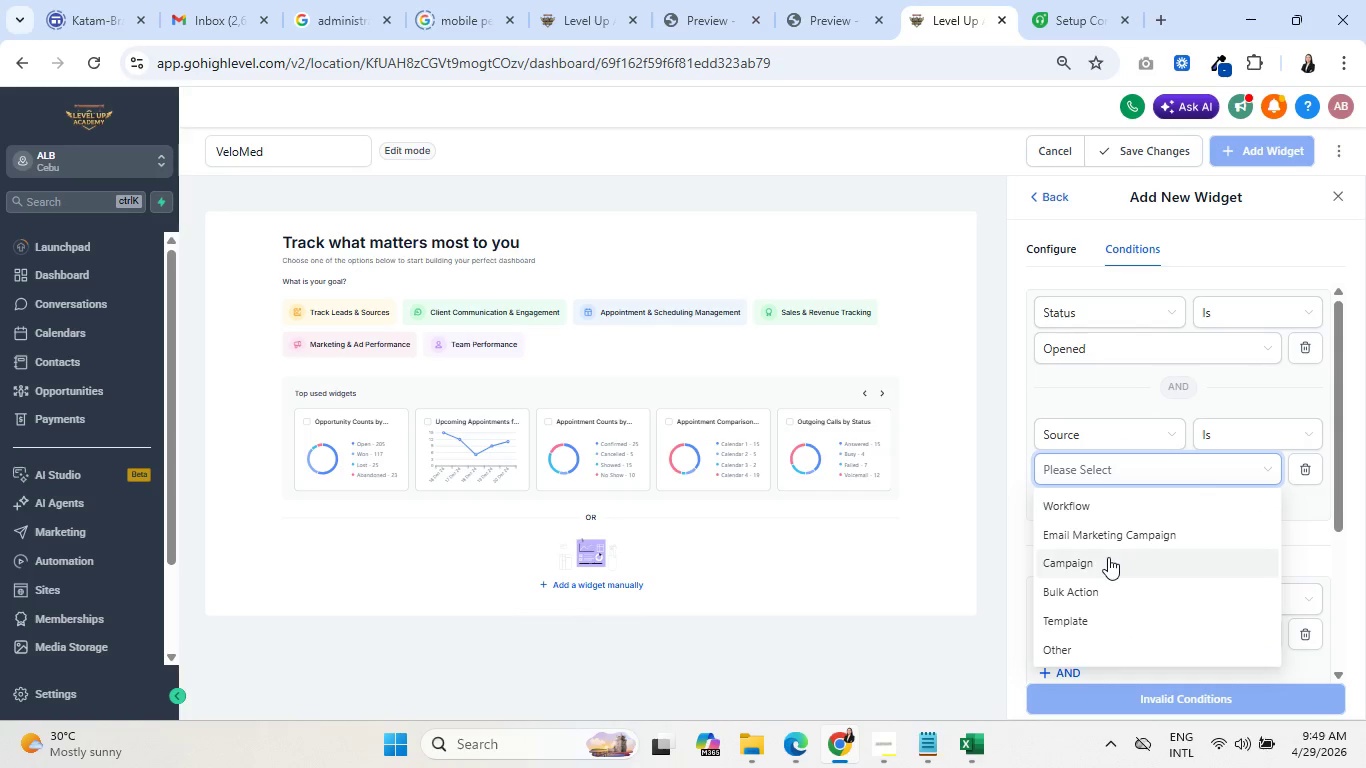 
left_click([1108, 557])
 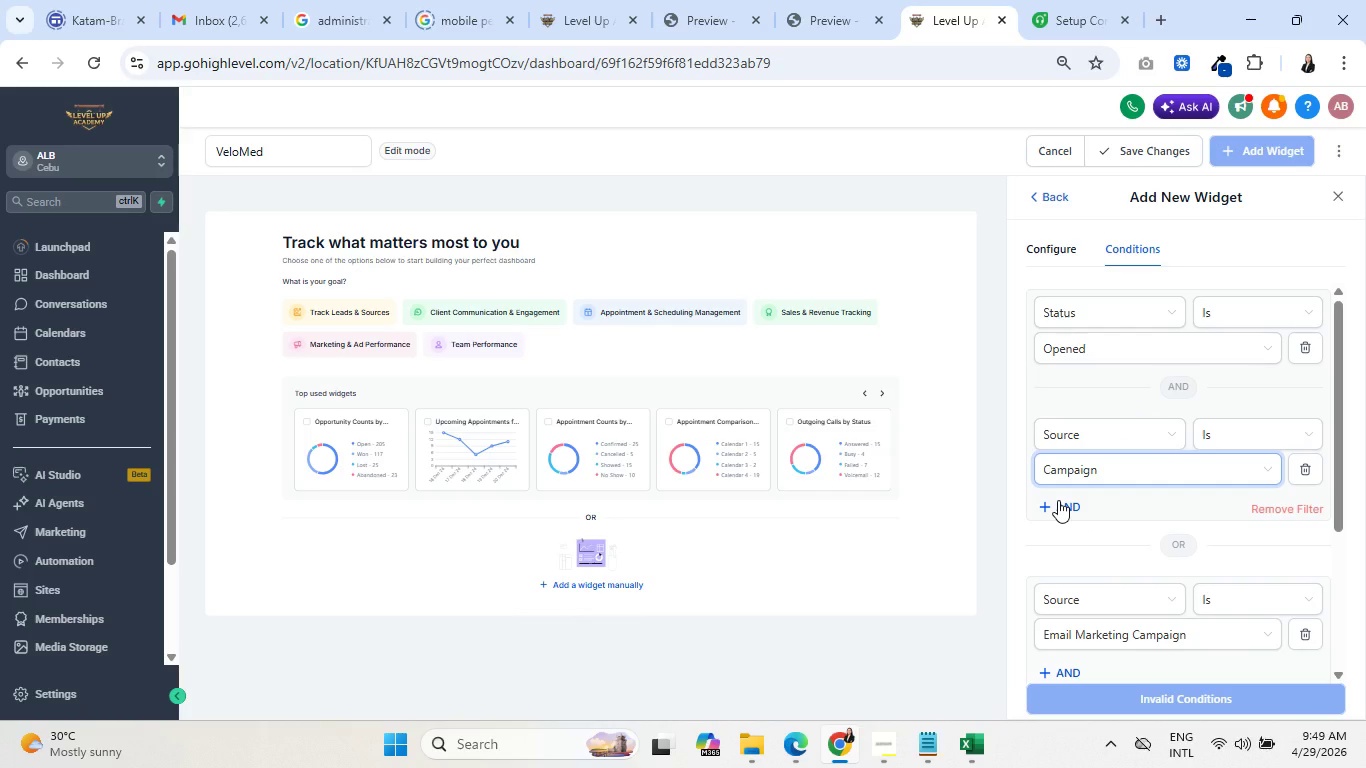 
left_click([1064, 503])
 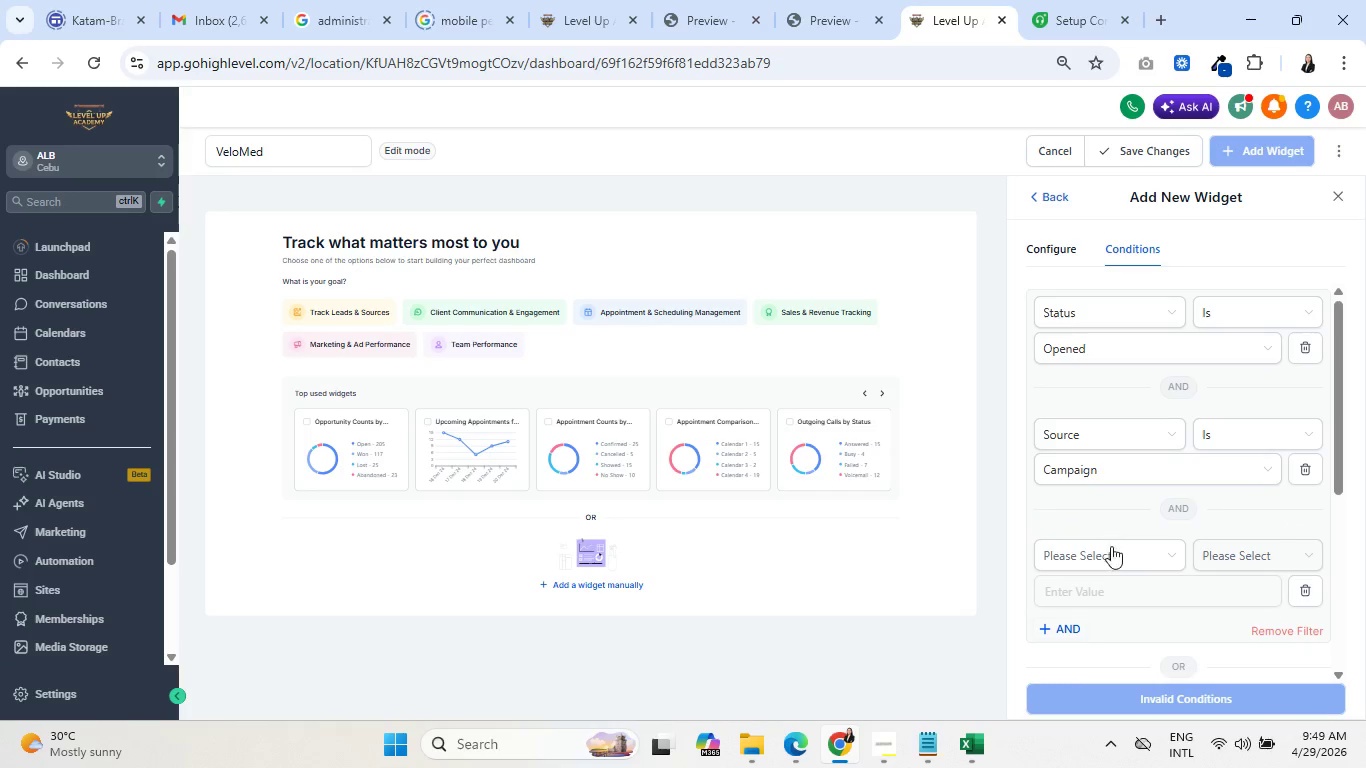 
left_click([1116, 557])
 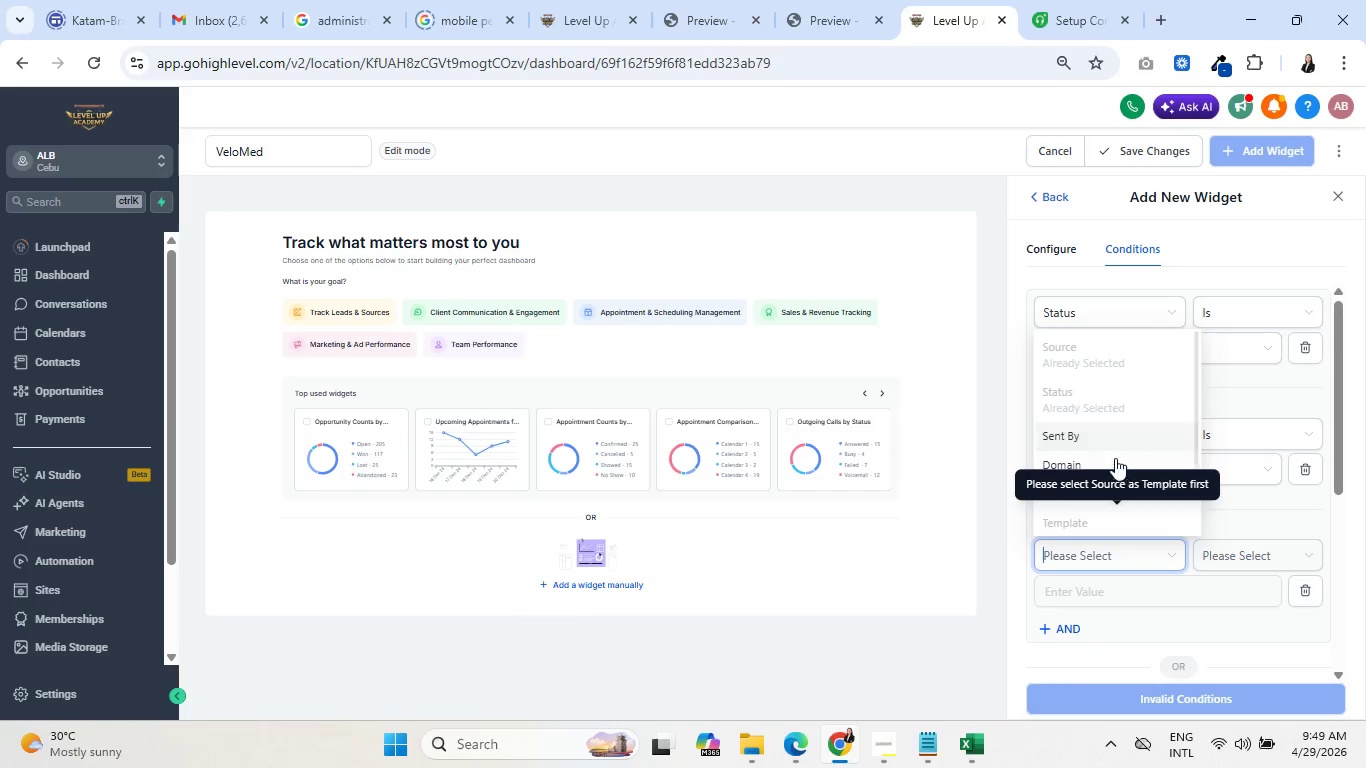 
scroll: coordinate [1144, 448], scroll_direction: down, amount: 1.0
 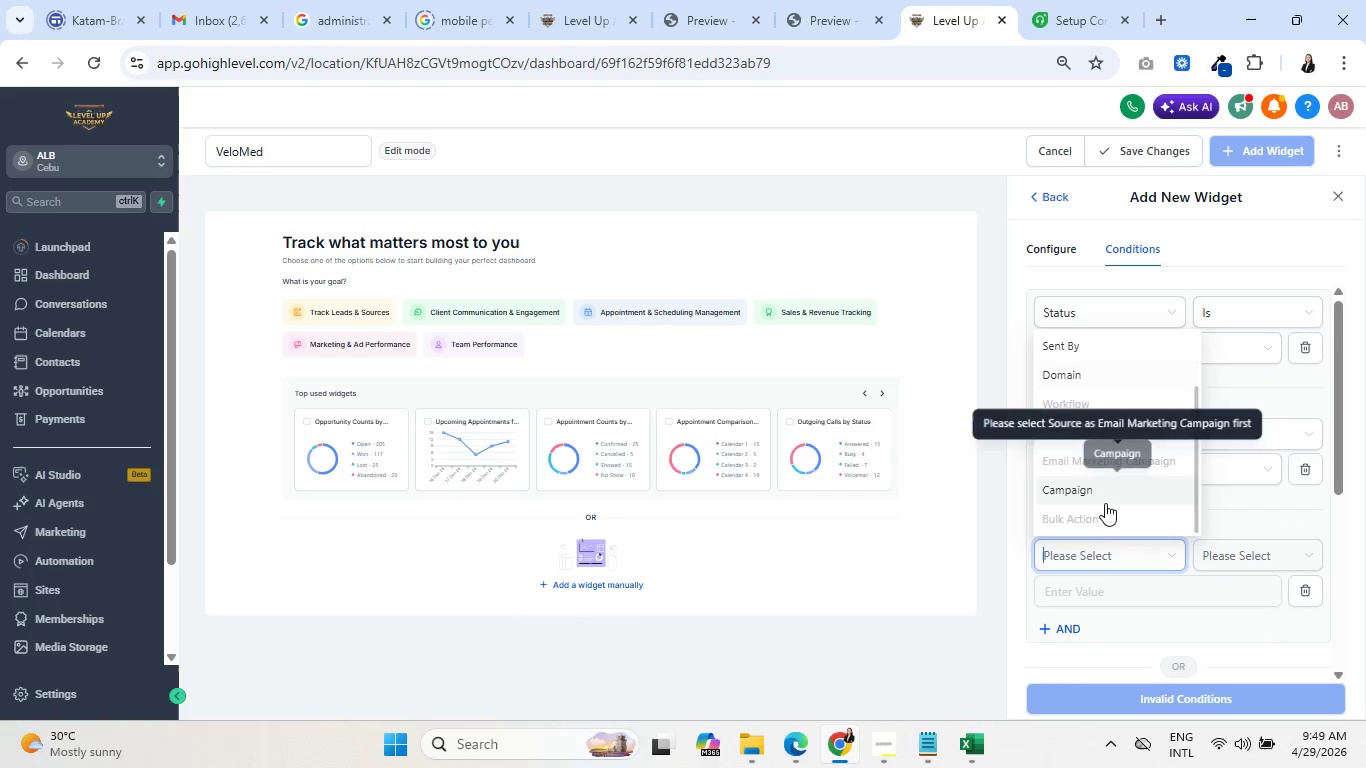 
left_click([1099, 489])
 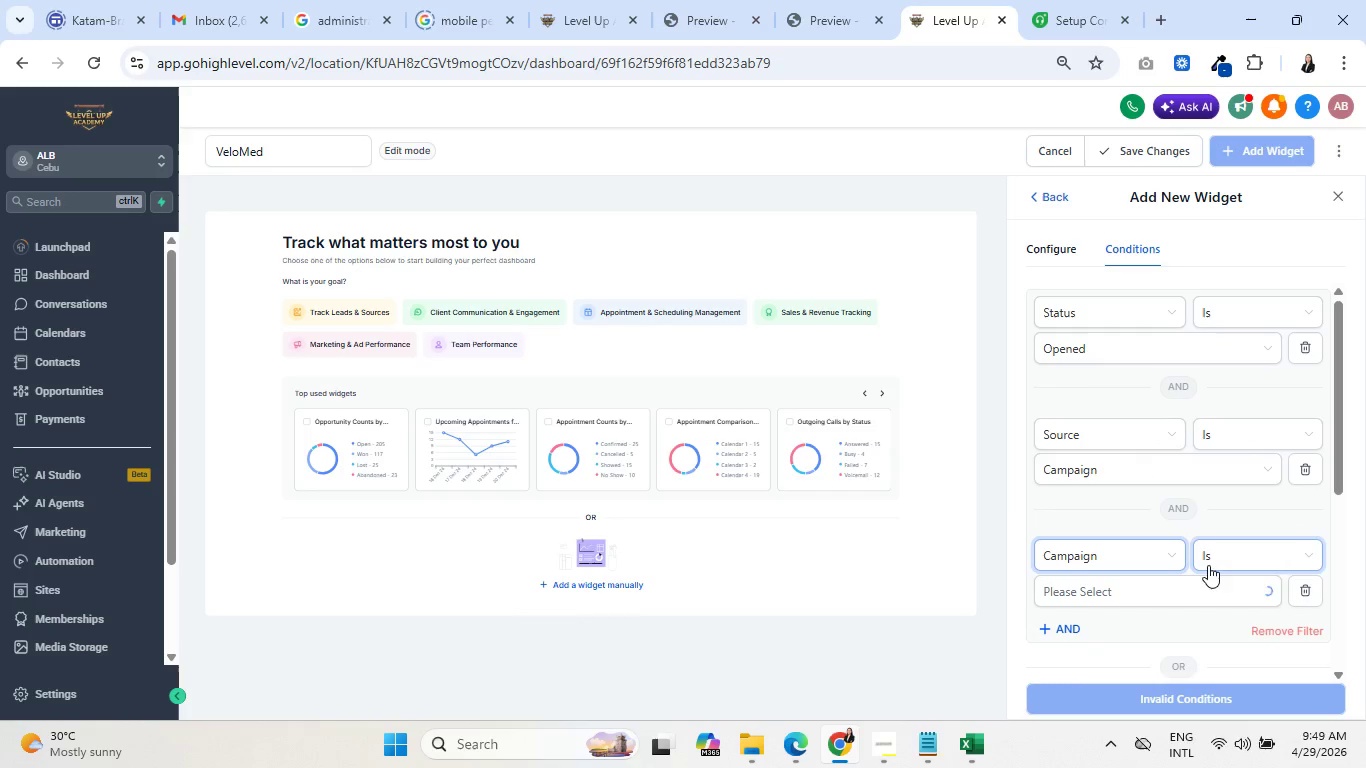 
left_click([1136, 591])
 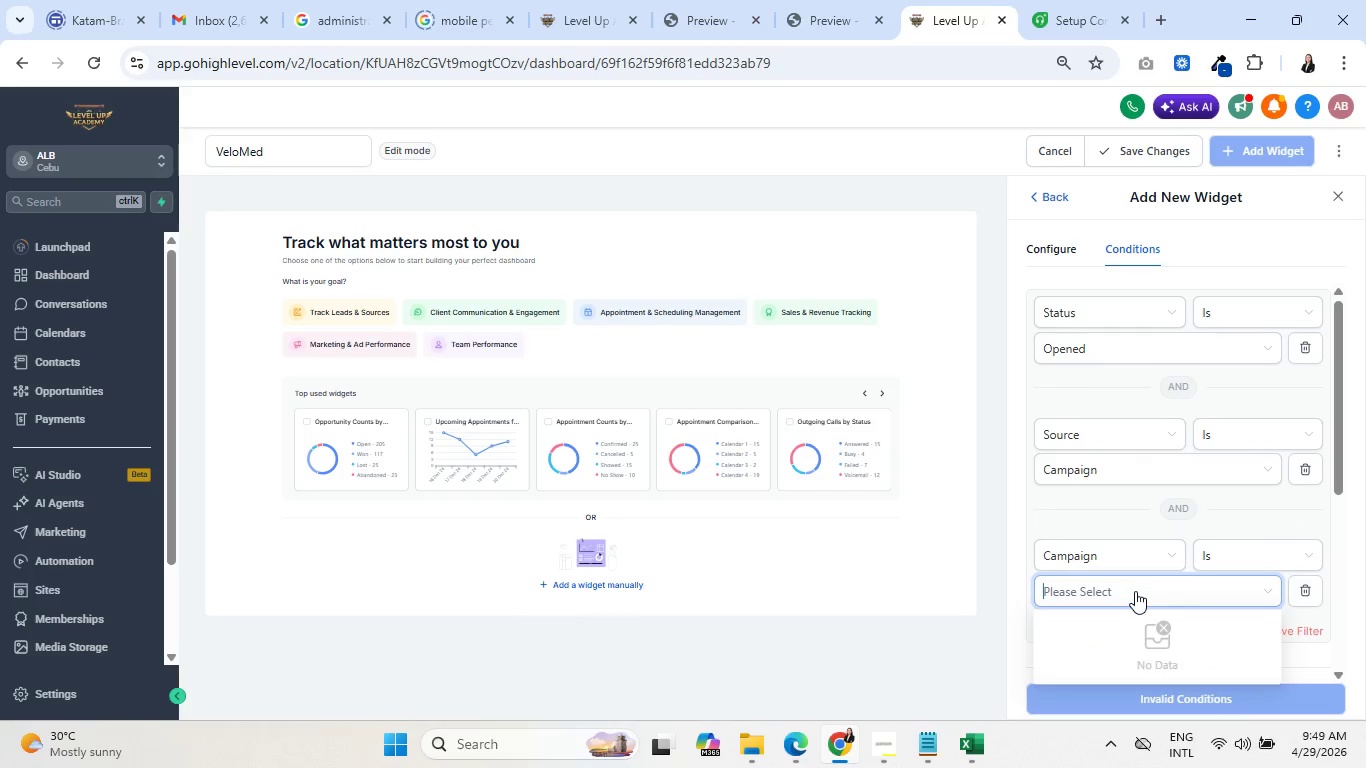 
scroll: coordinate [1233, 545], scroll_direction: down, amount: 4.0
 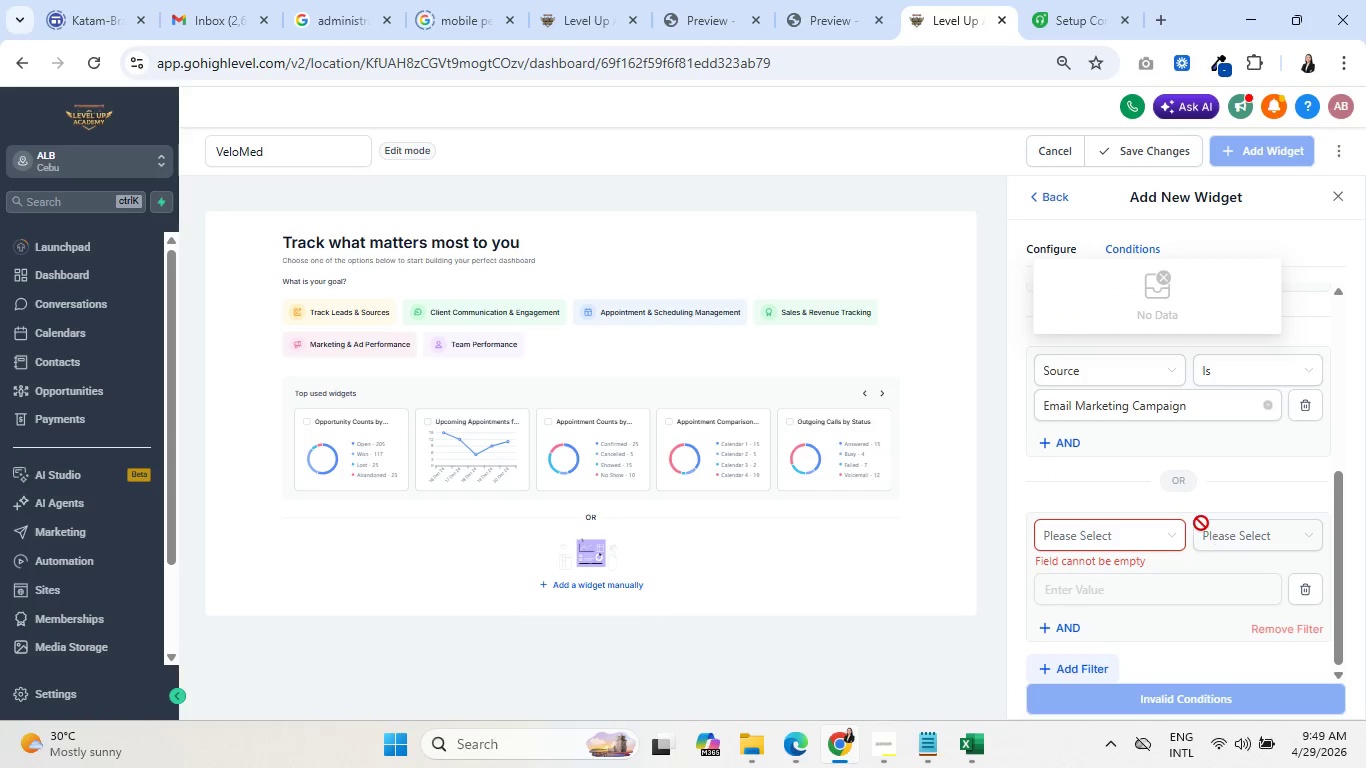 
scroll: coordinate [1191, 524], scroll_direction: up, amount: 3.0
 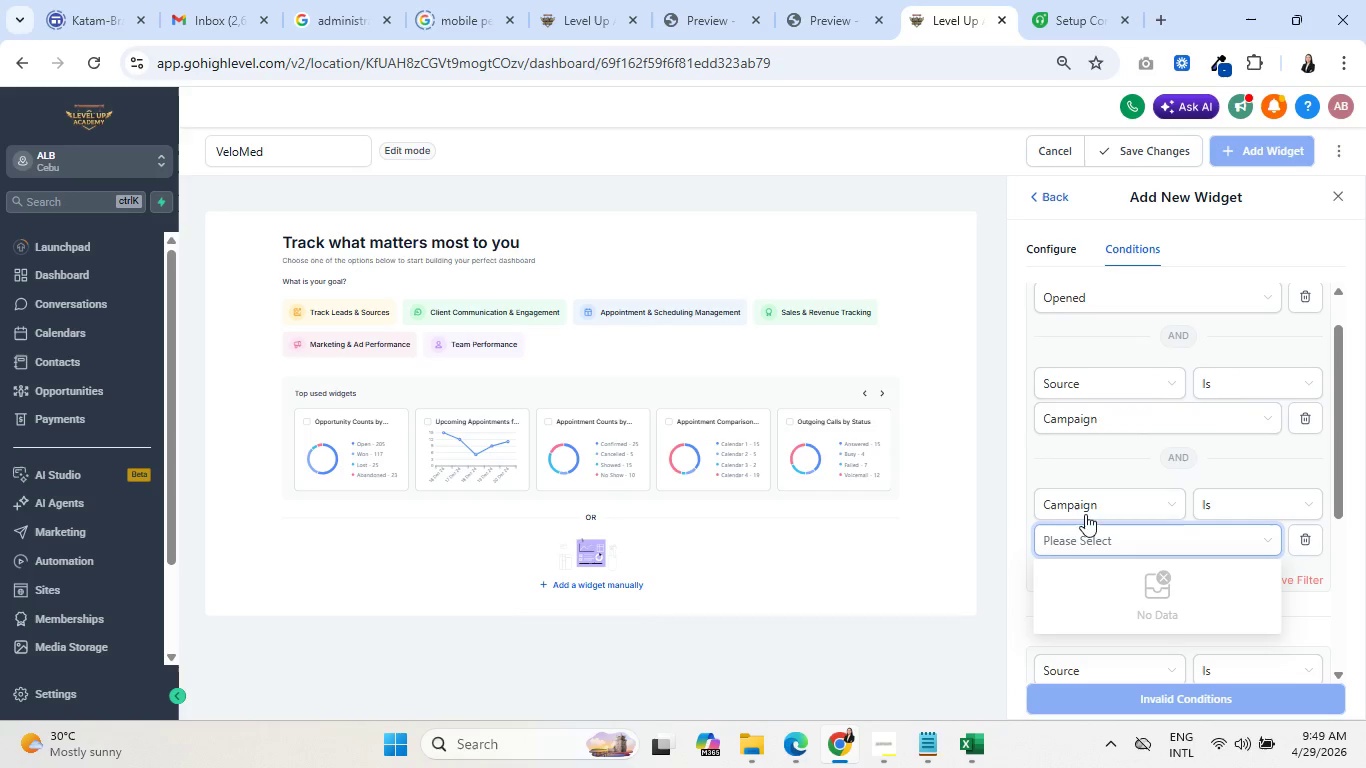 
left_click([1088, 497])
 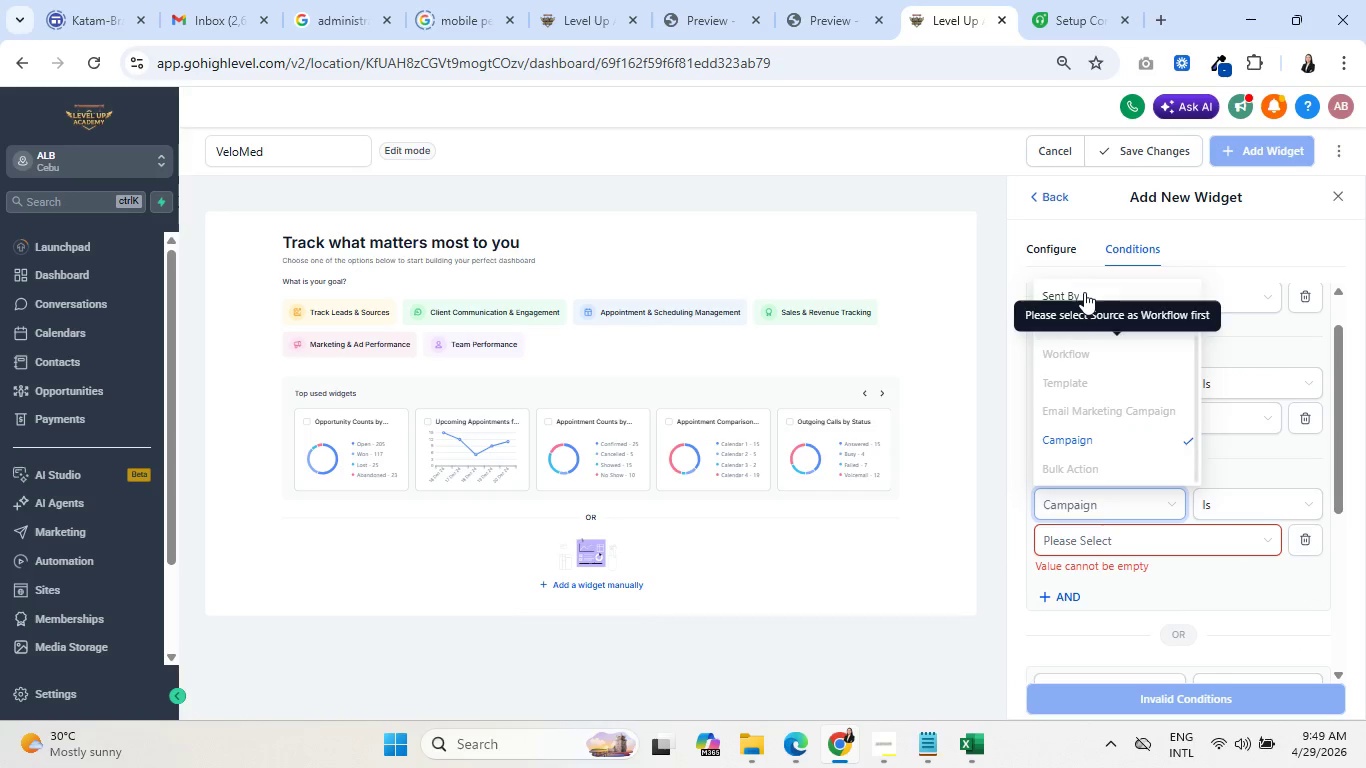 
left_click([1084, 292])
 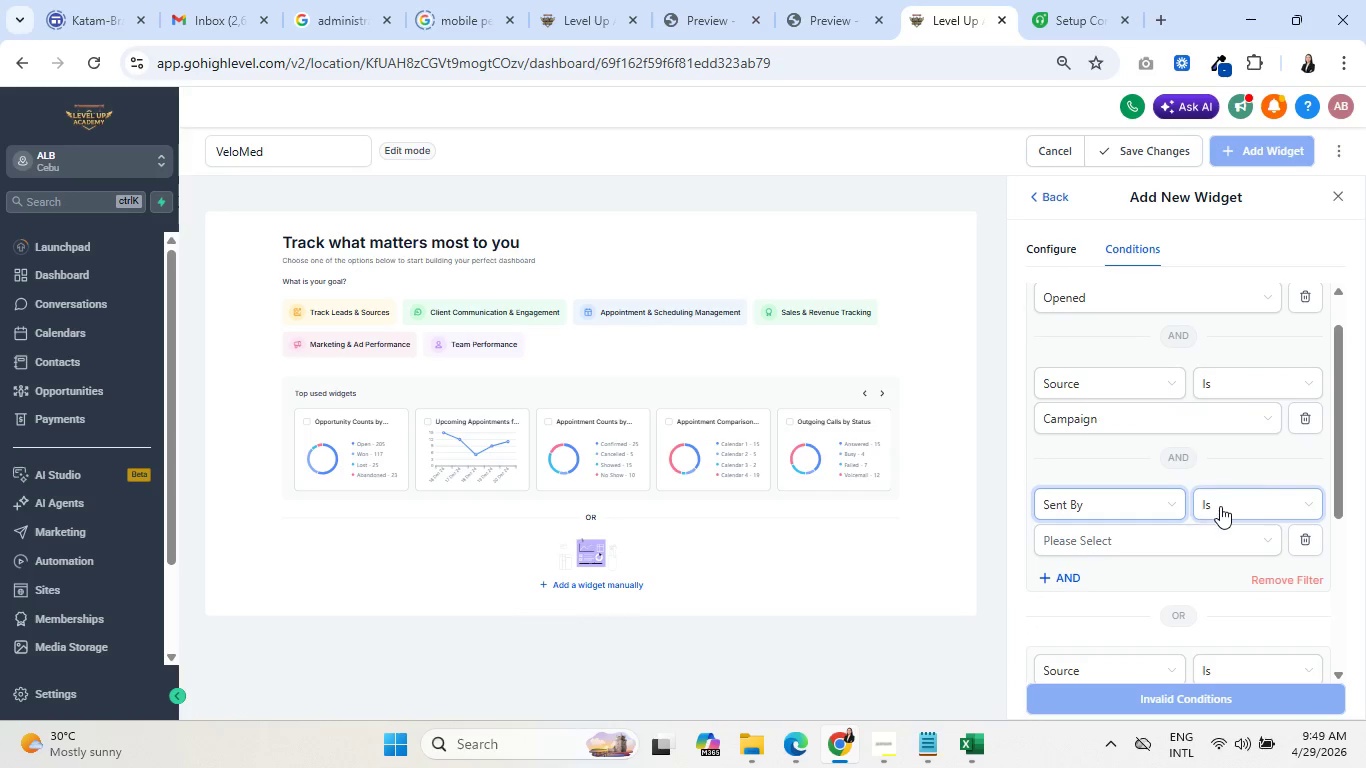 
left_click([1166, 542])
 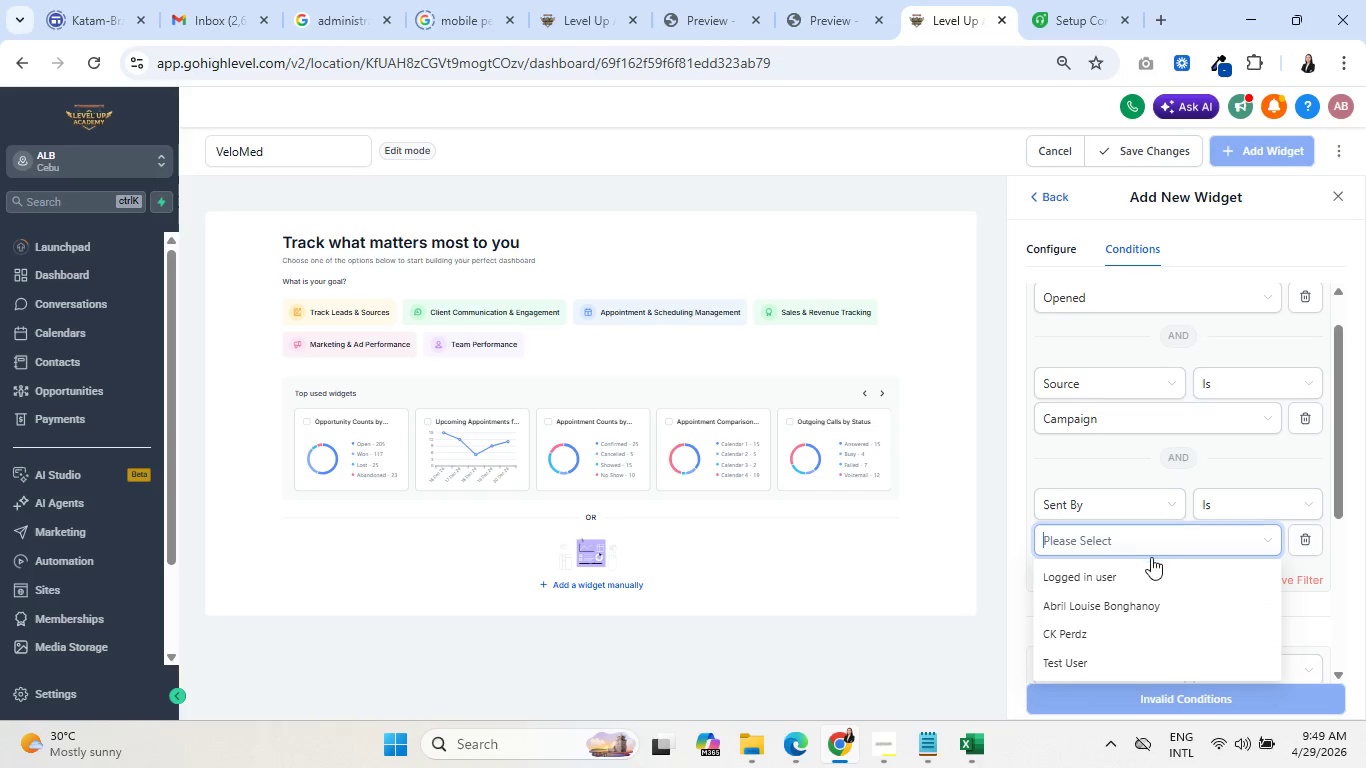 
scroll: coordinate [1137, 602], scroll_direction: down, amount: 1.0
 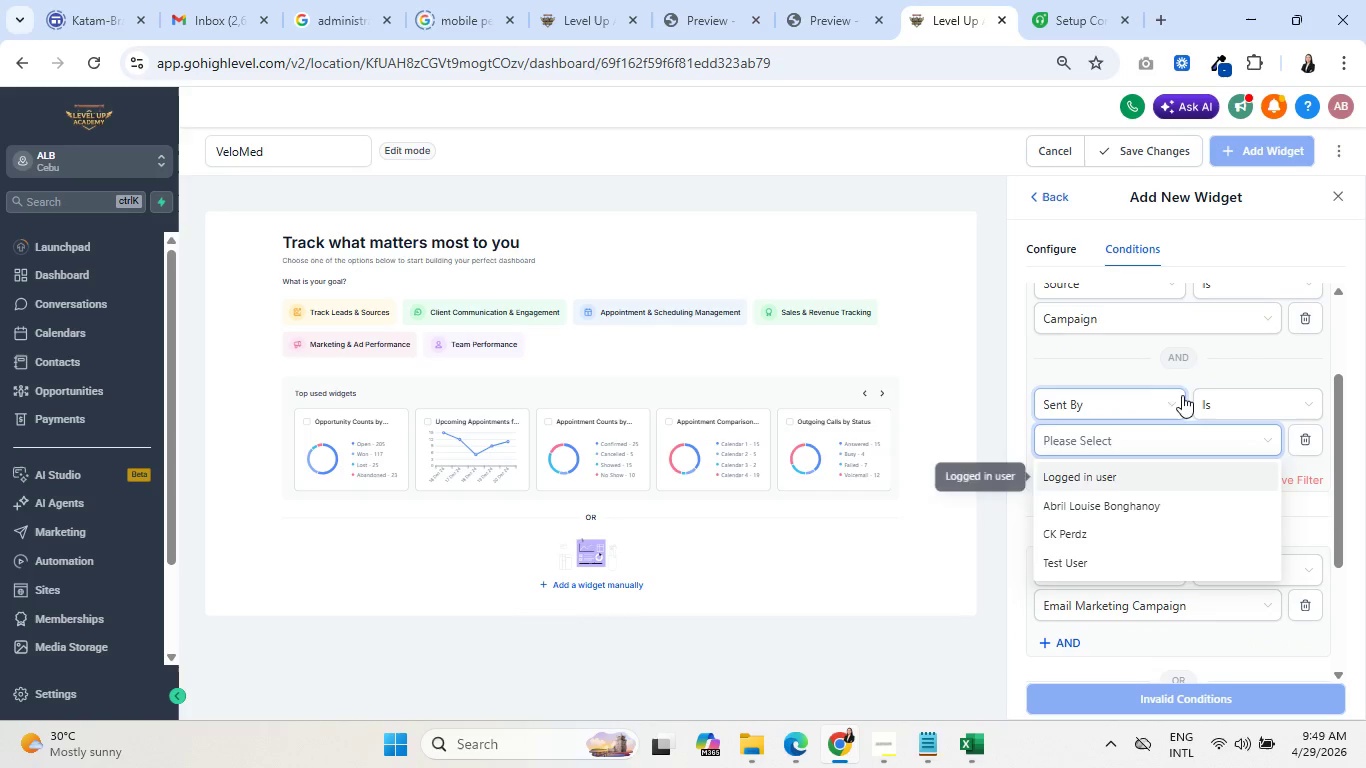 
left_click([1069, 356])
 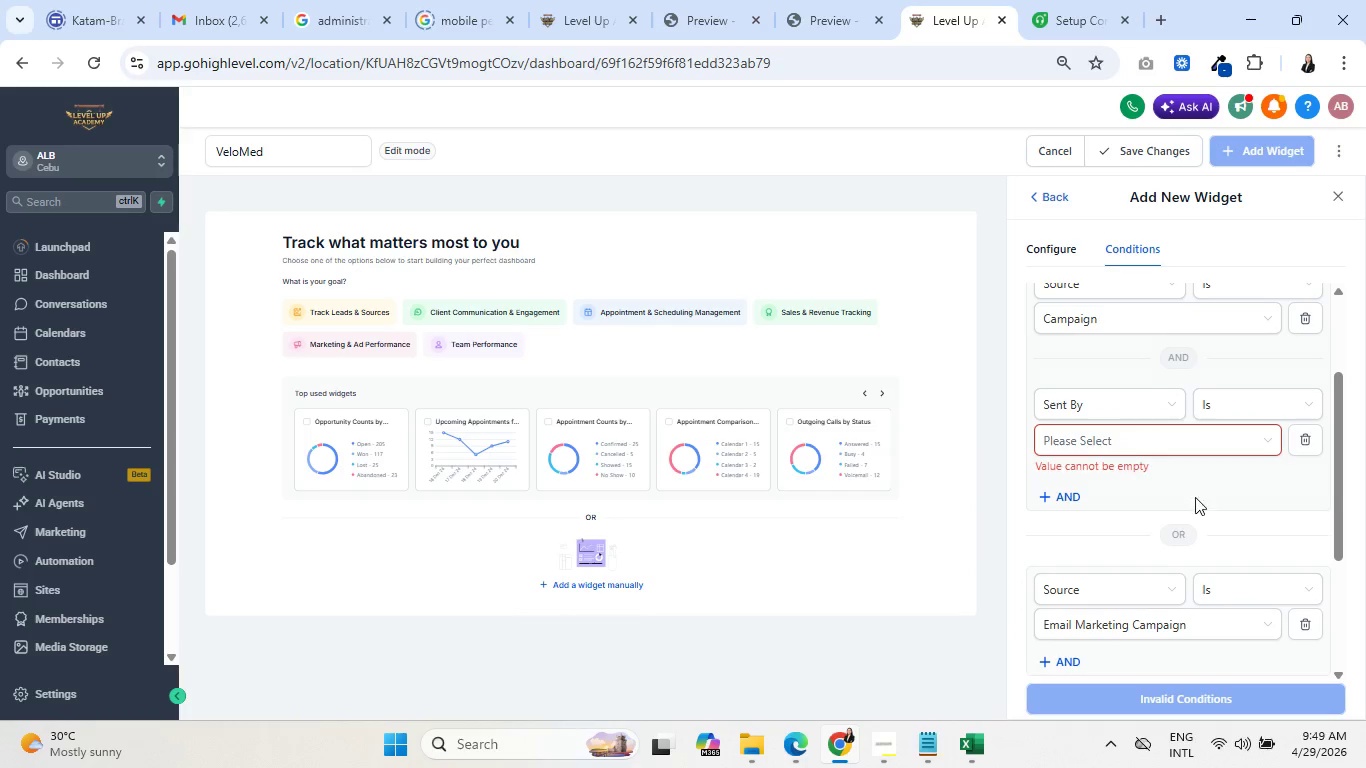 
scroll: coordinate [1115, 492], scroll_direction: up, amount: 5.0
 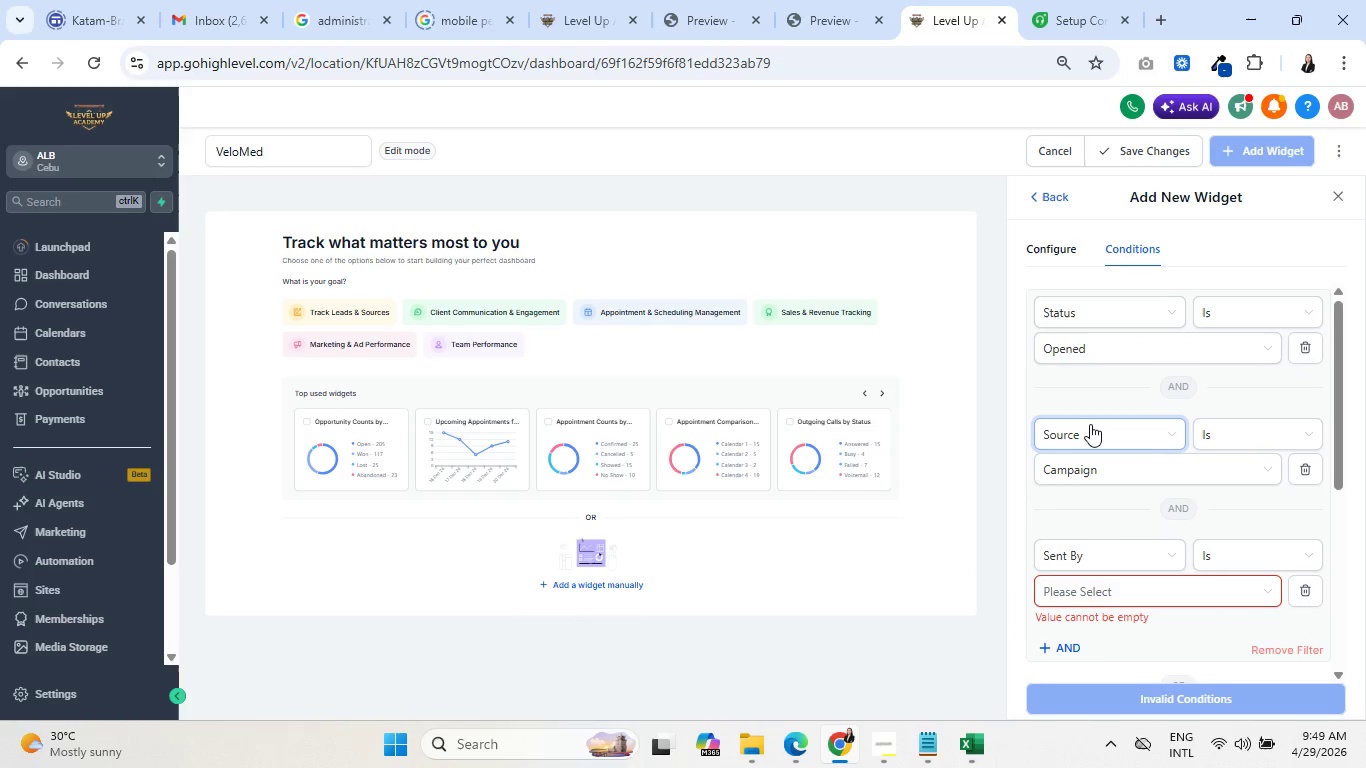 
left_click([1101, 467])
 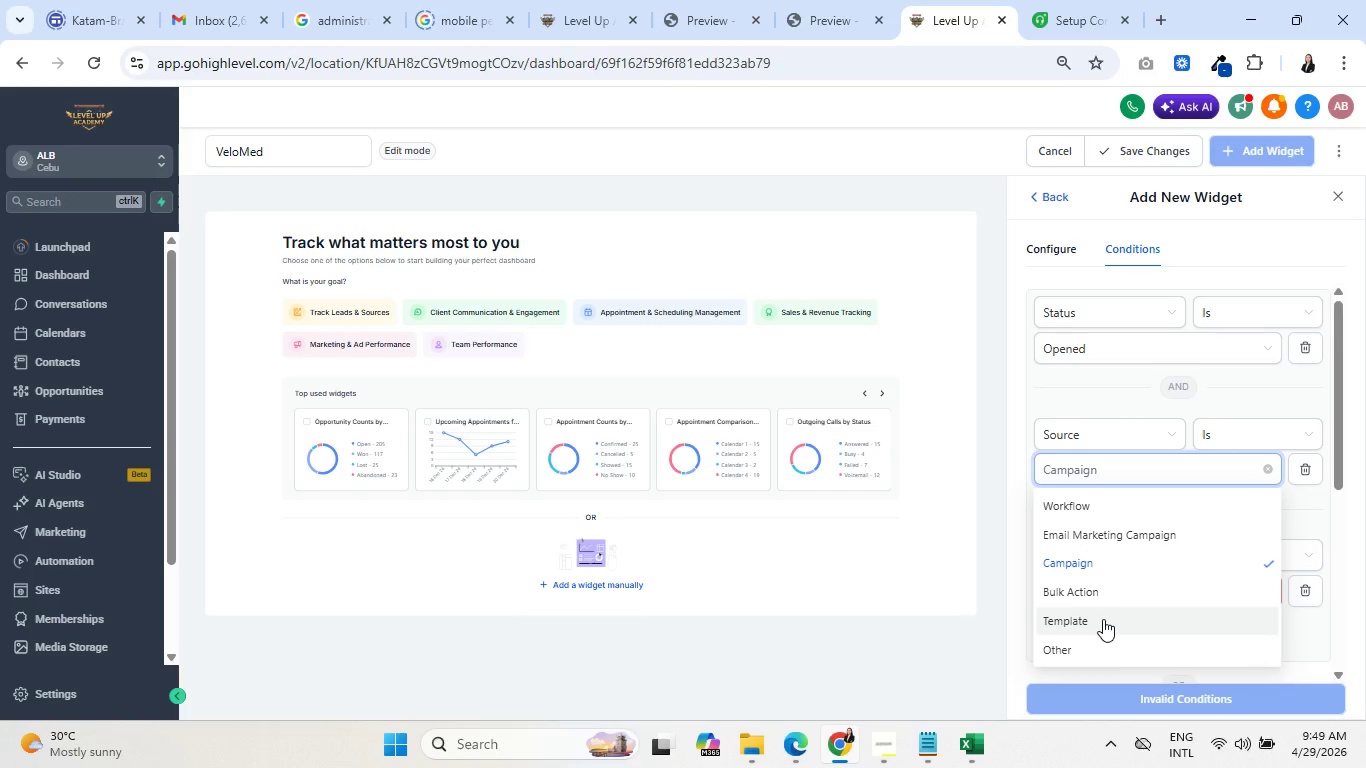 
left_click([1103, 619])
 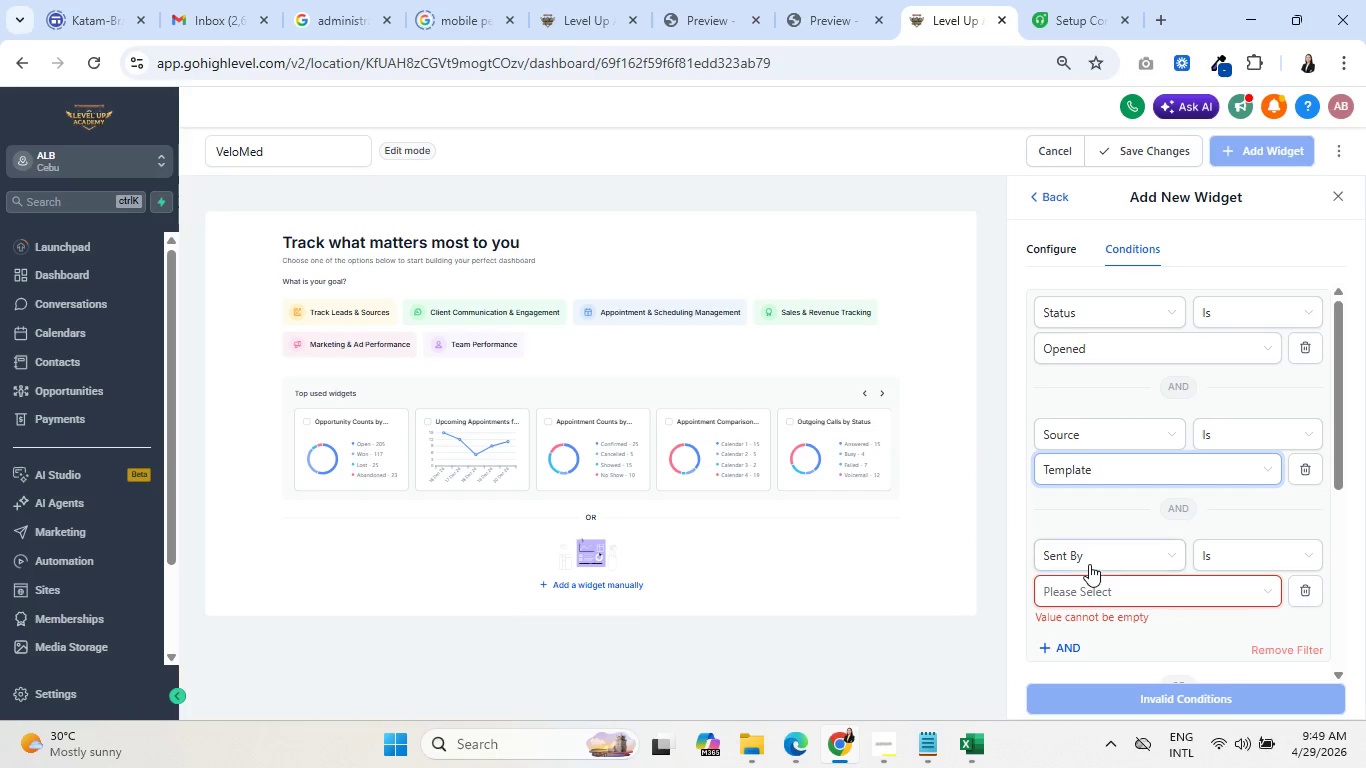 
left_click([1097, 554])
 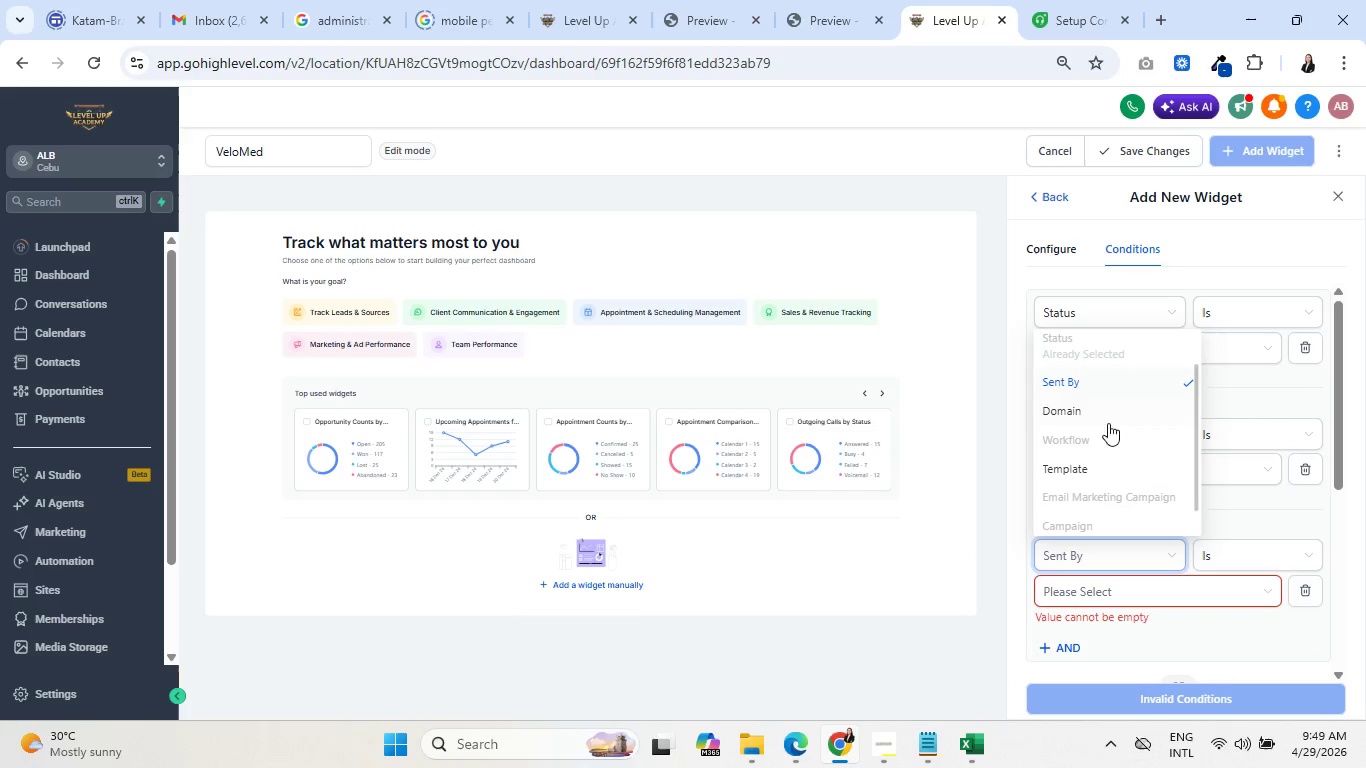 
left_click([1078, 476])
 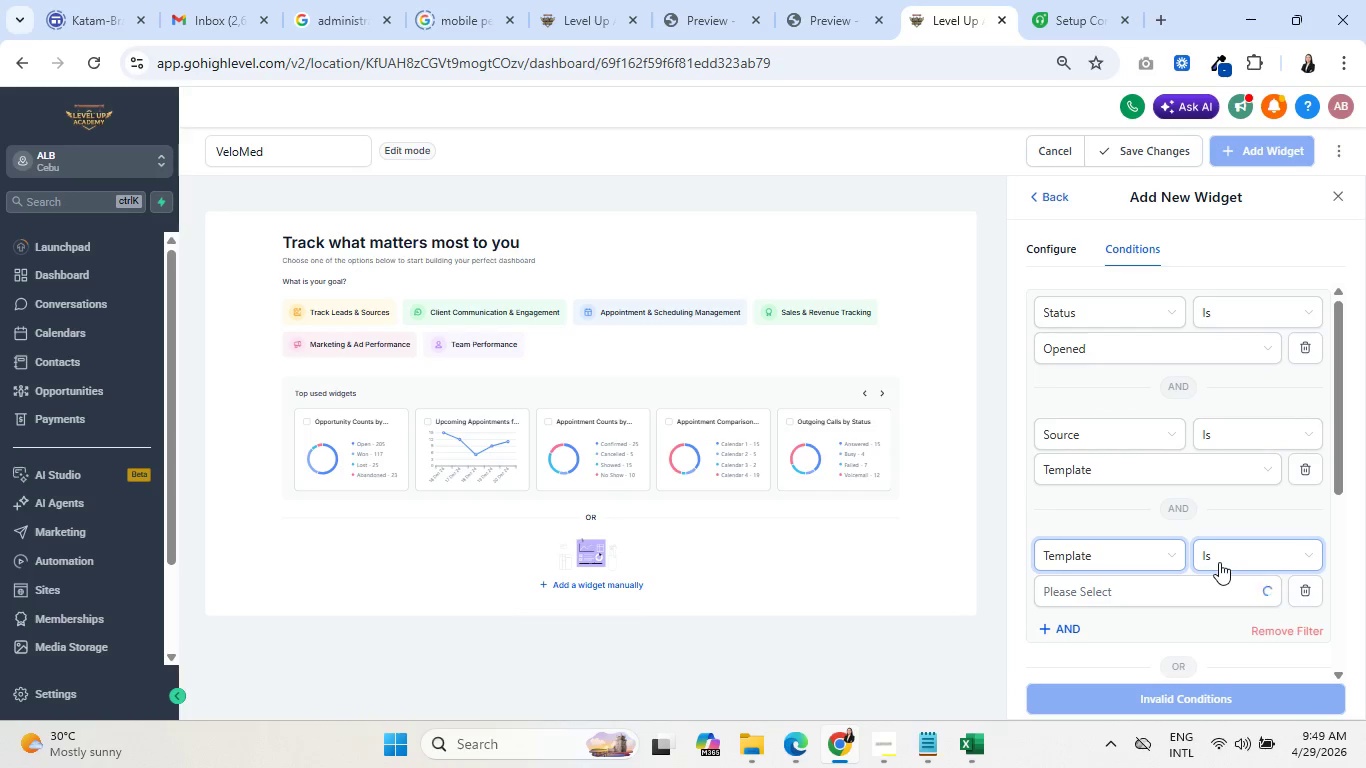 
left_click([1145, 593])
 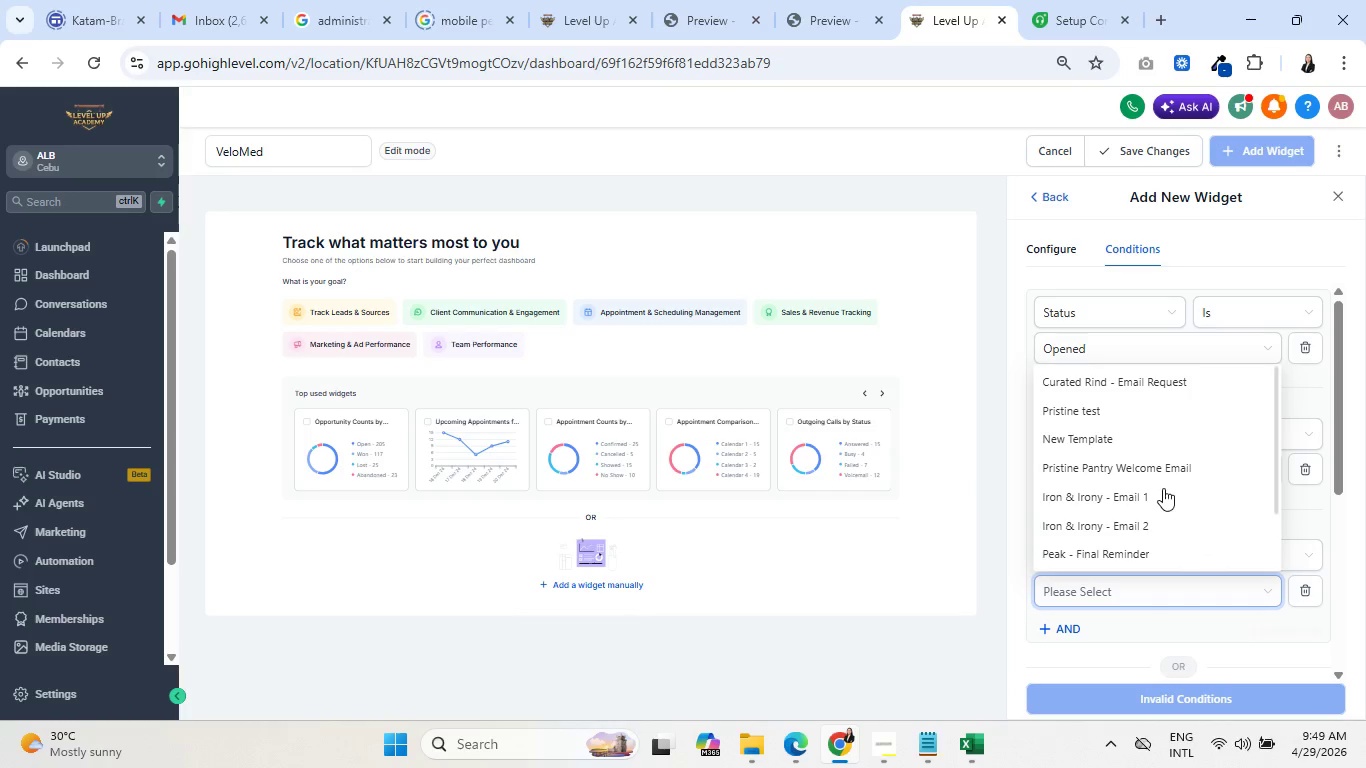 
scroll: coordinate [1164, 486], scroll_direction: down, amount: 1.0
 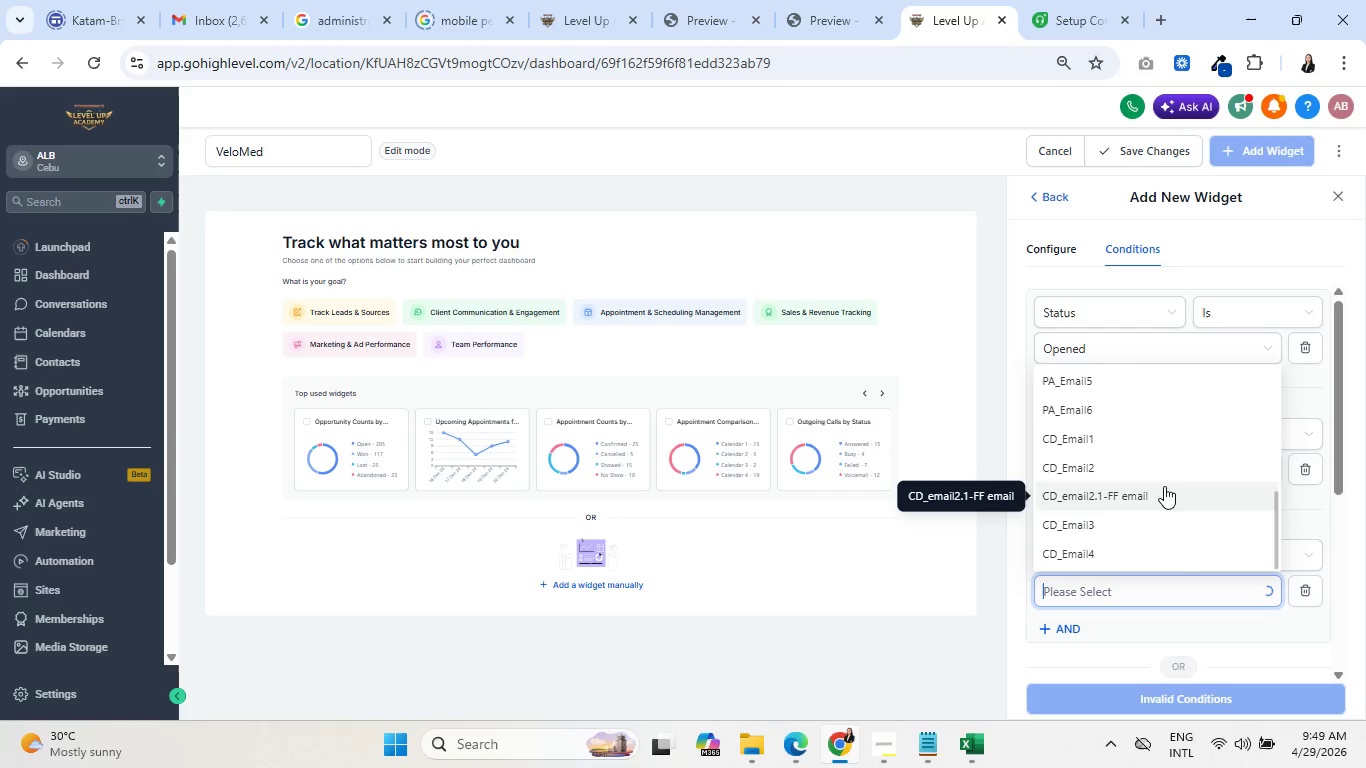 
scroll: coordinate [1165, 489], scroll_direction: up, amount: 5.0
 